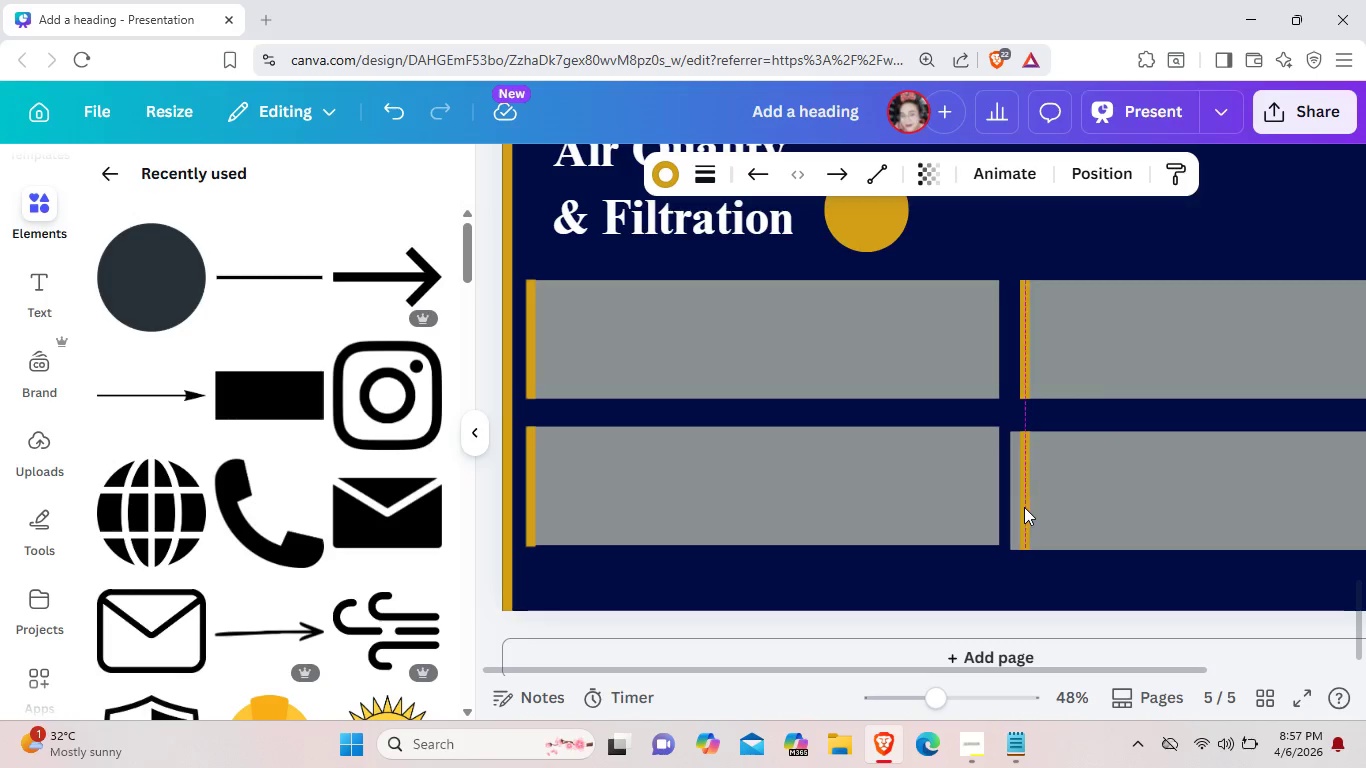 
key(ArrowLeft)
 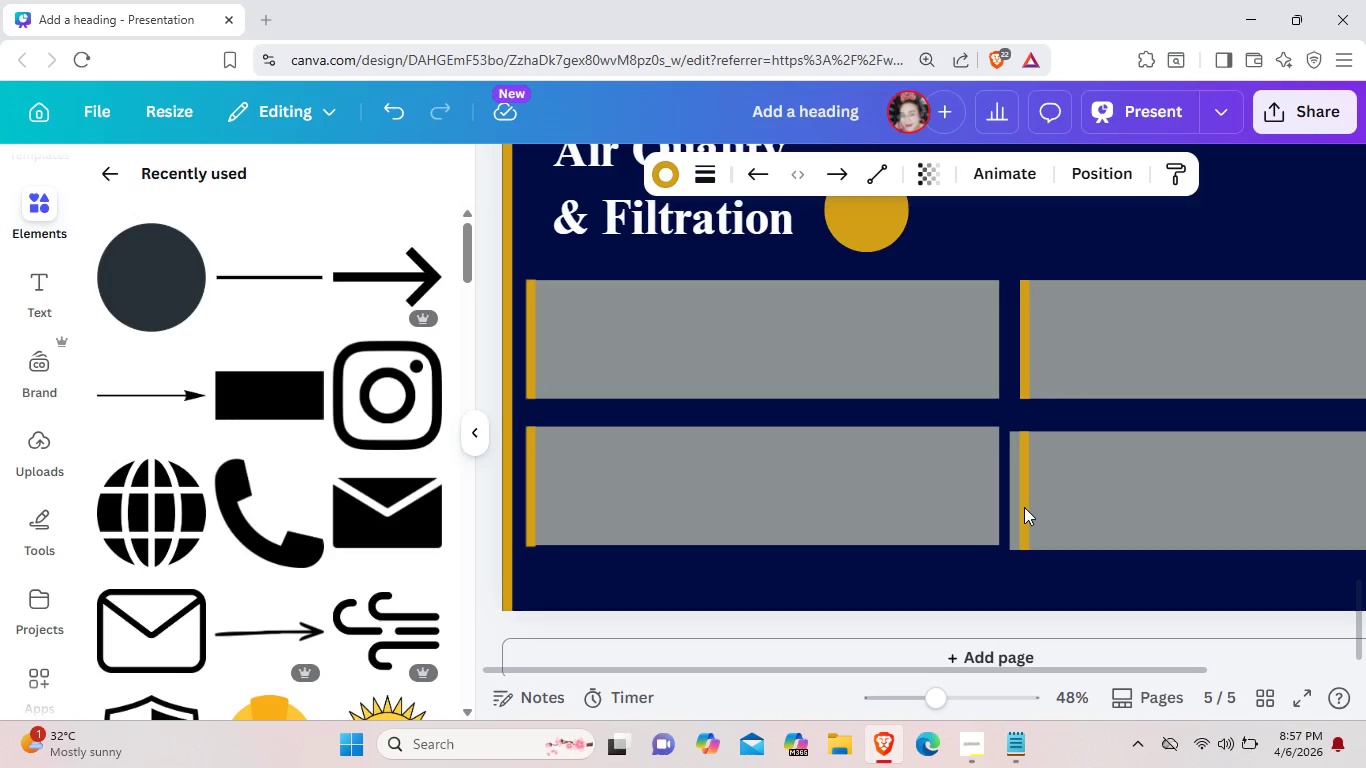 
key(ArrowLeft)
 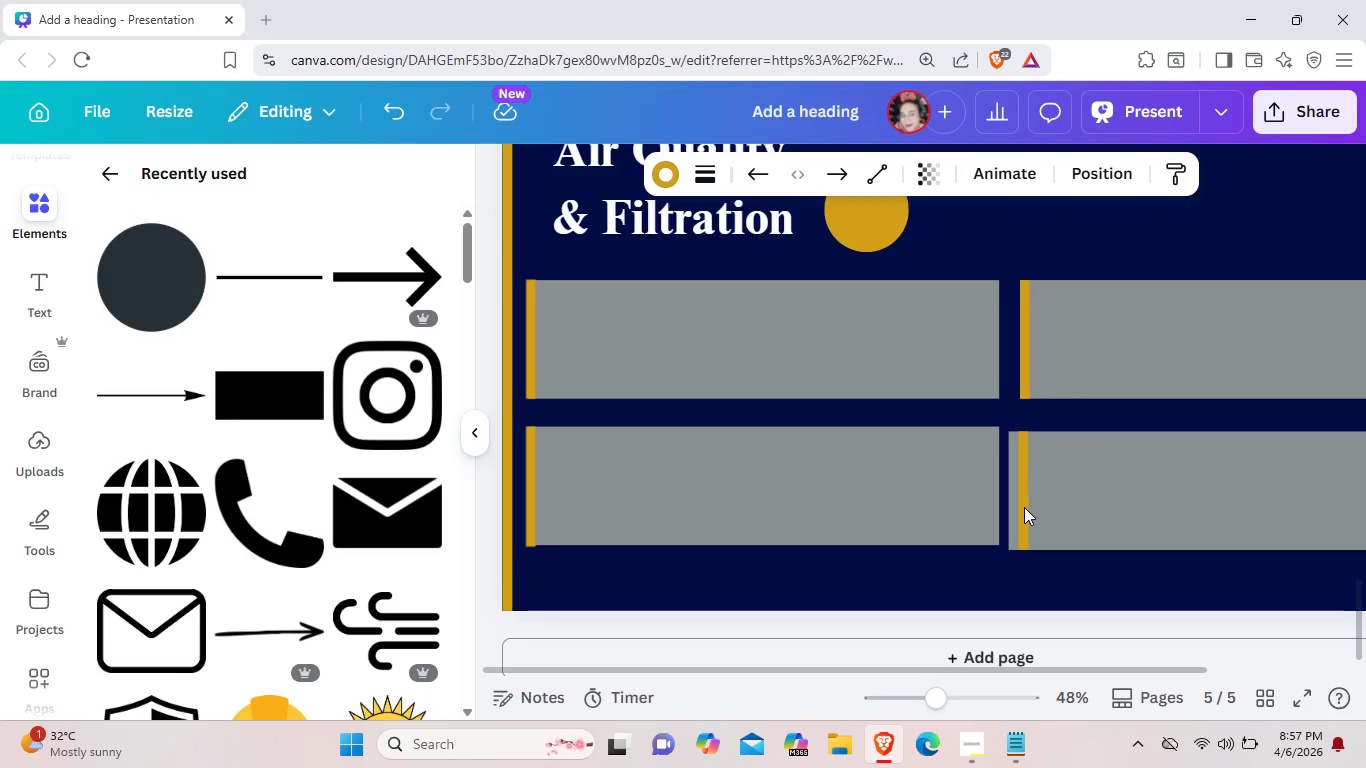 
key(ArrowLeft)
 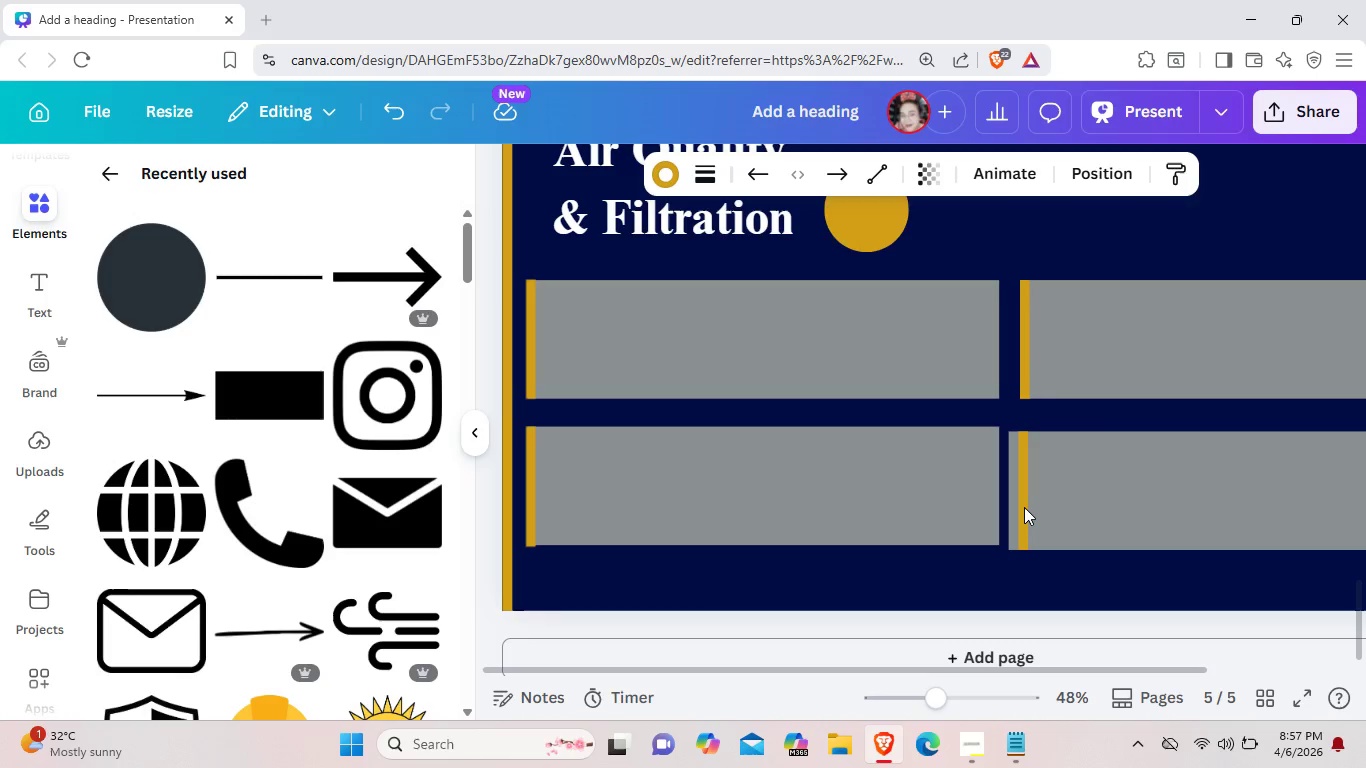 
key(ArrowLeft)
 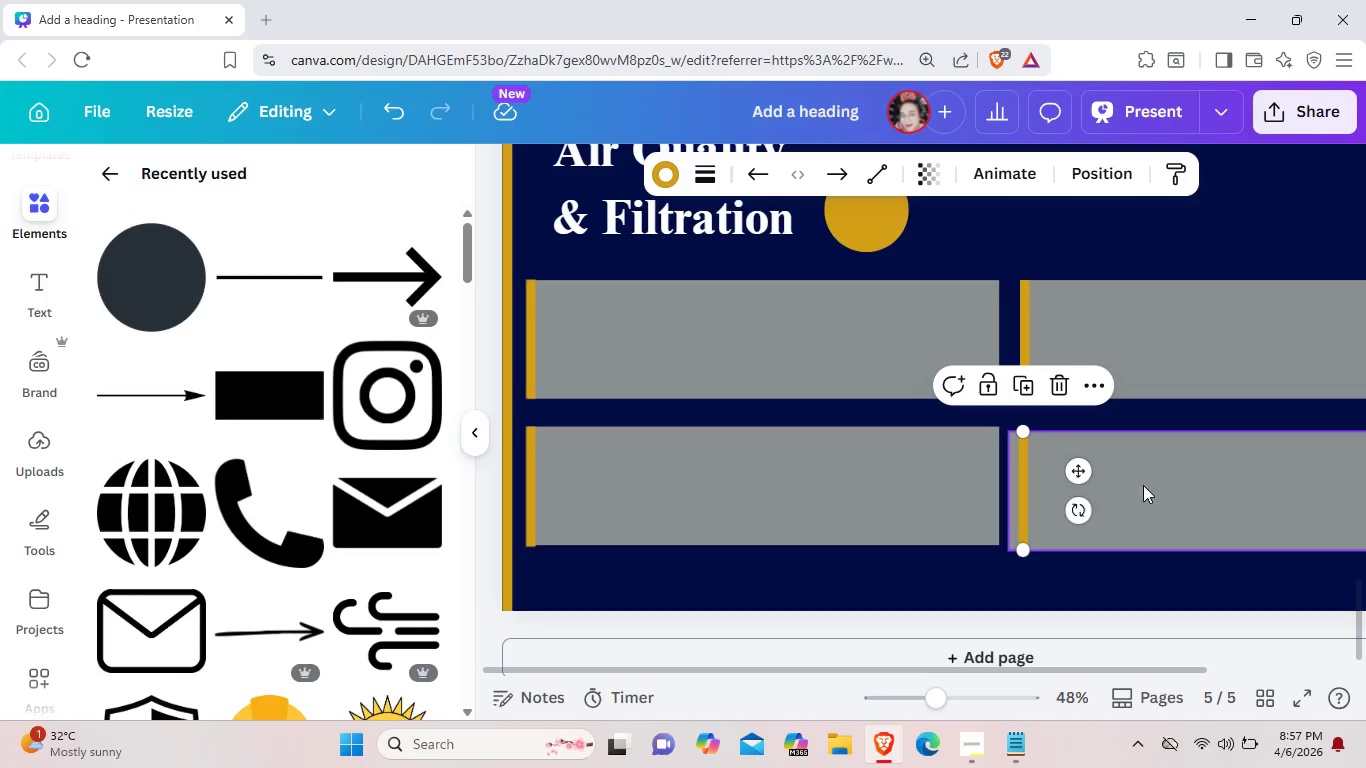 
left_click_drag(start_coordinate=[1197, 487], to_coordinate=[1216, 482])
 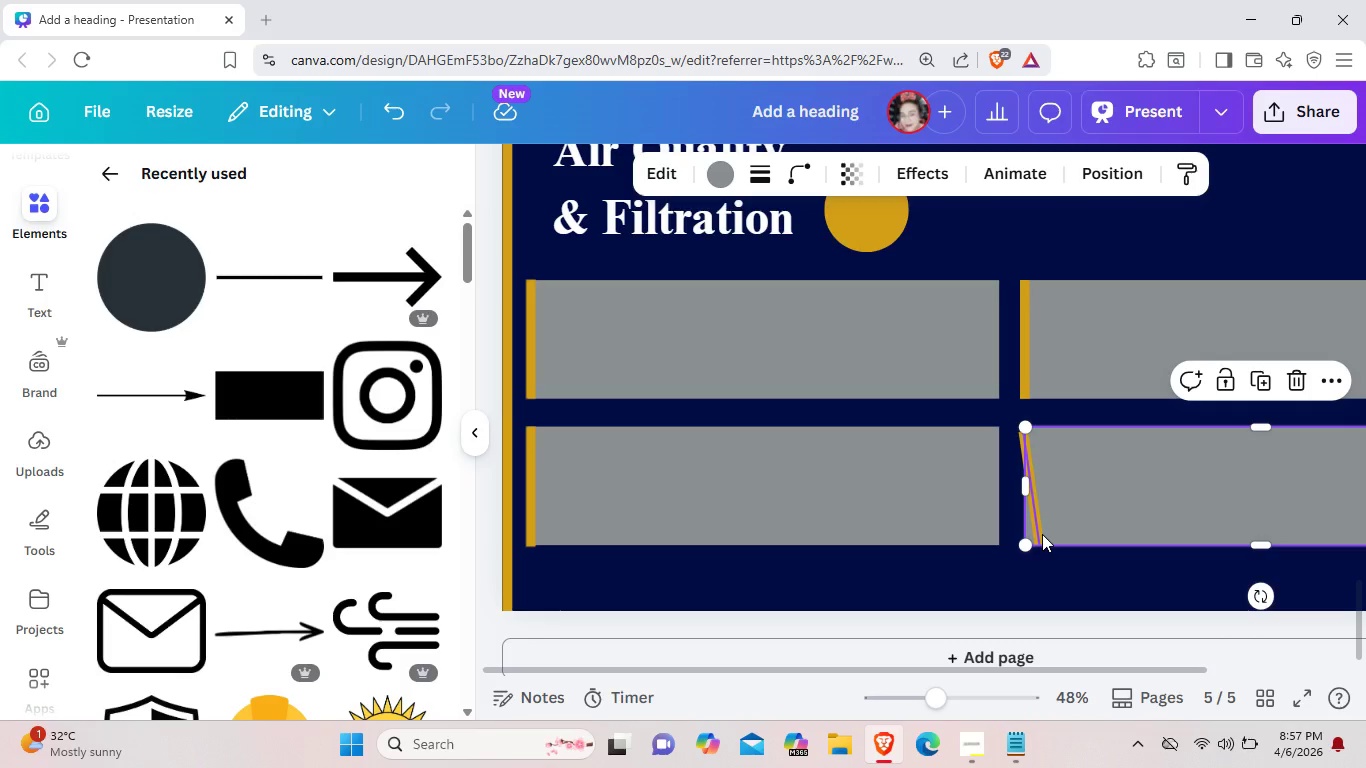 
left_click([1042, 534])
 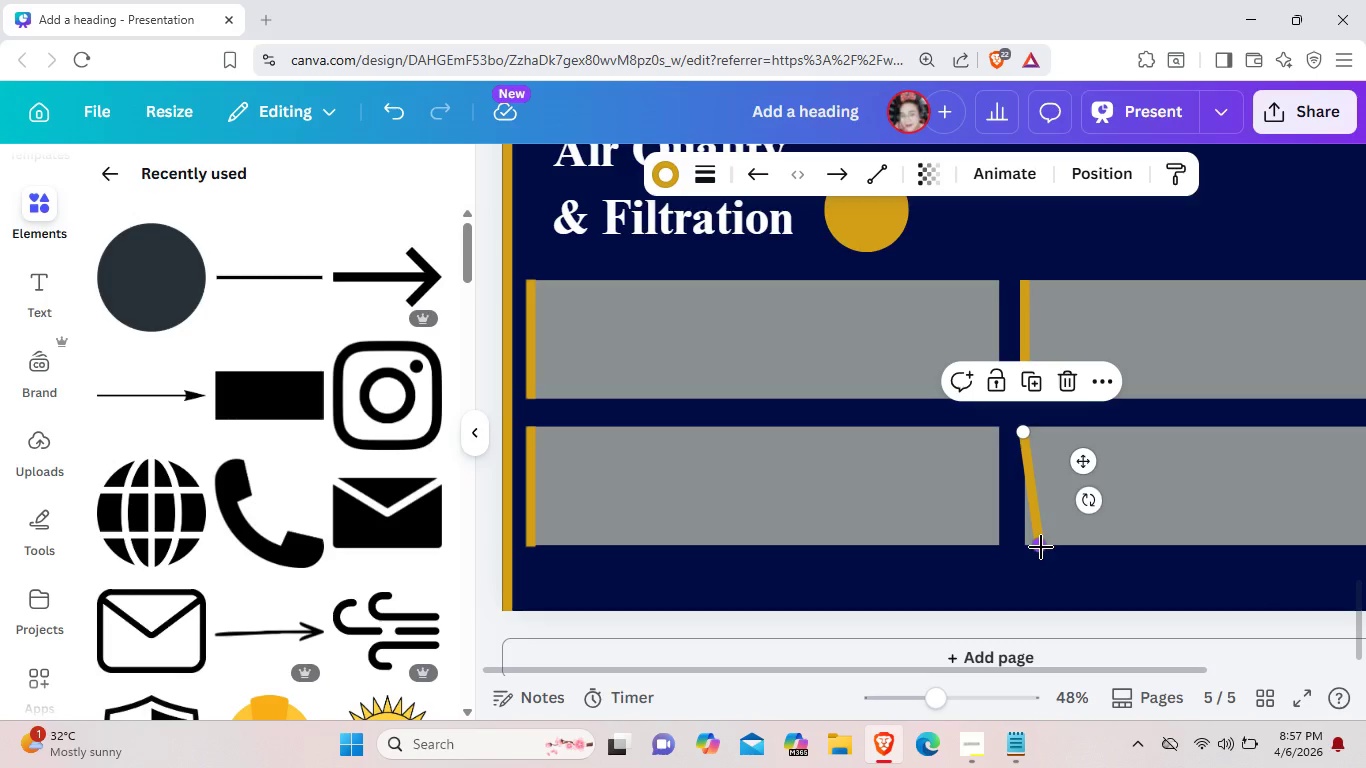 
left_click_drag(start_coordinate=[1043, 546], to_coordinate=[1033, 547])
 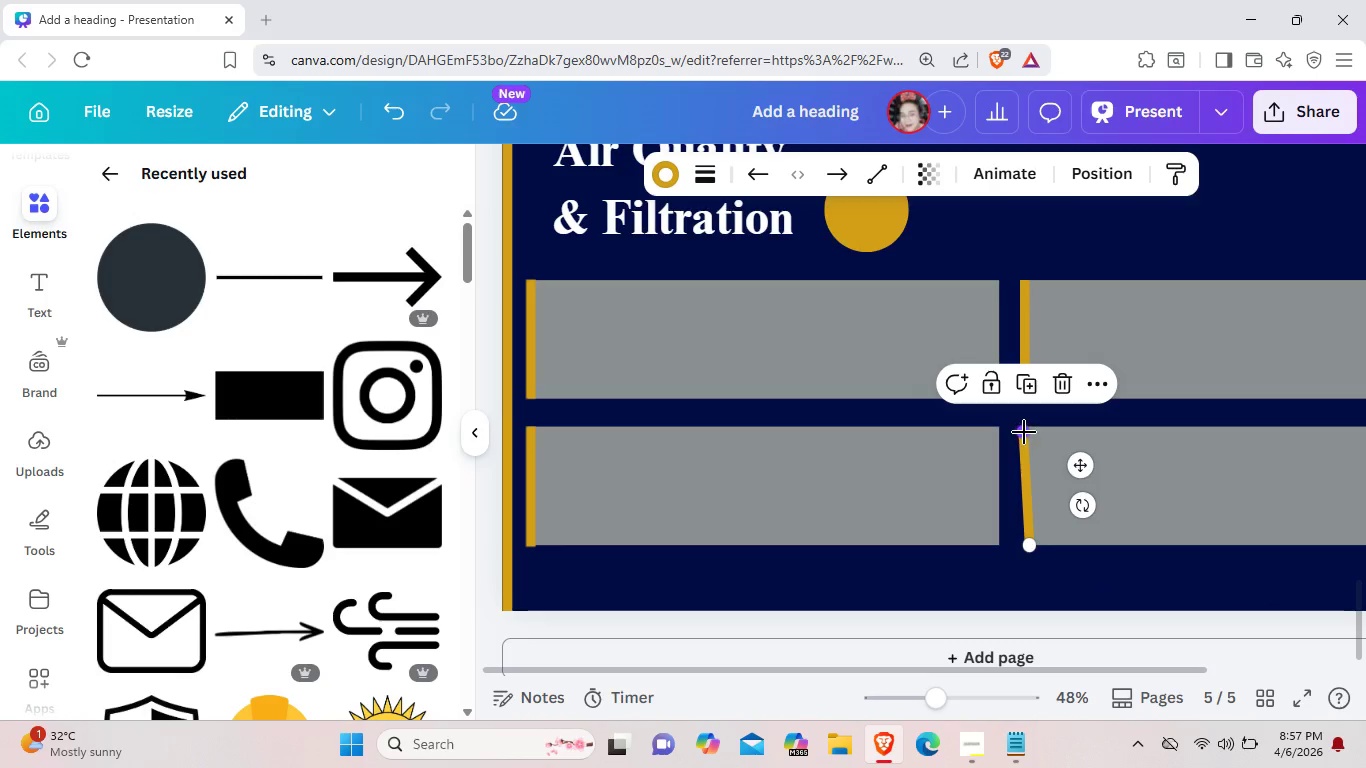 
left_click_drag(start_coordinate=[1024, 432], to_coordinate=[1034, 428])
 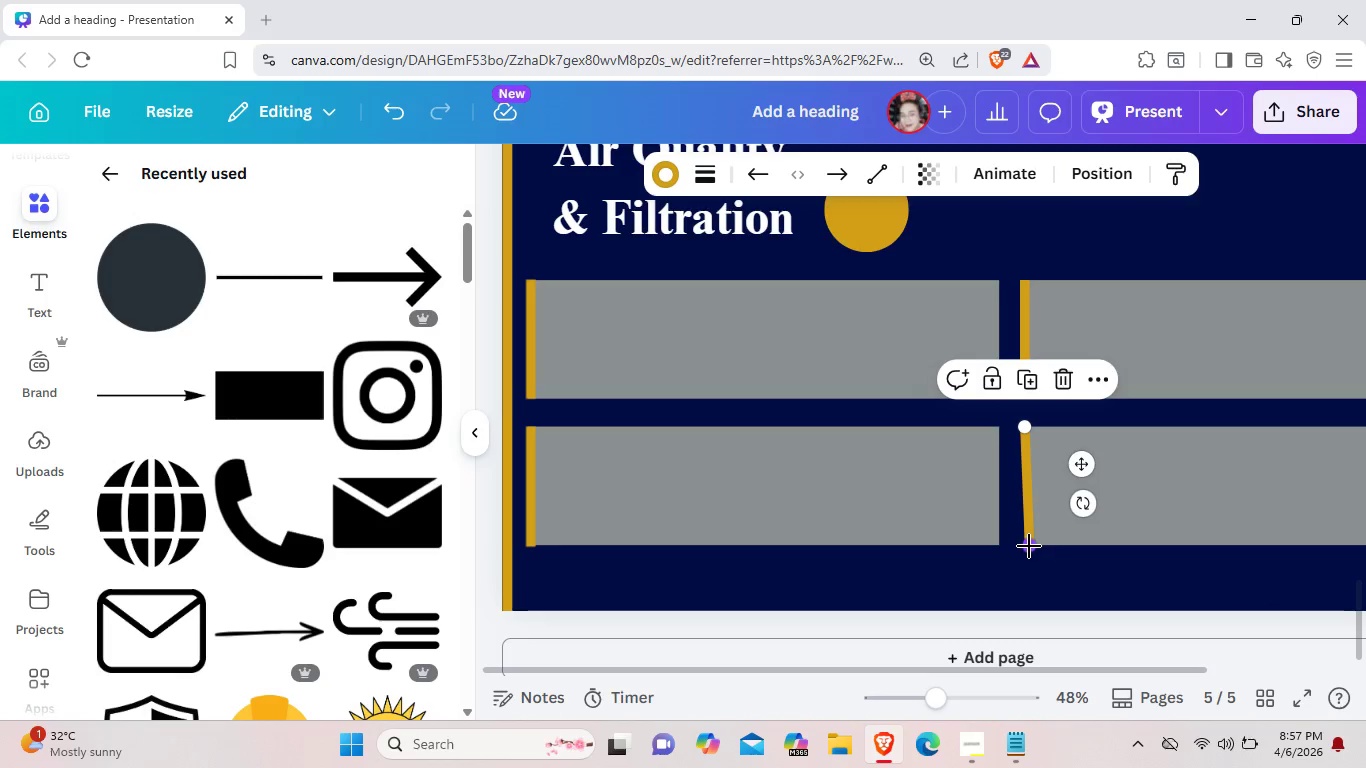 
left_click_drag(start_coordinate=[1030, 546], to_coordinate=[1025, 546])
 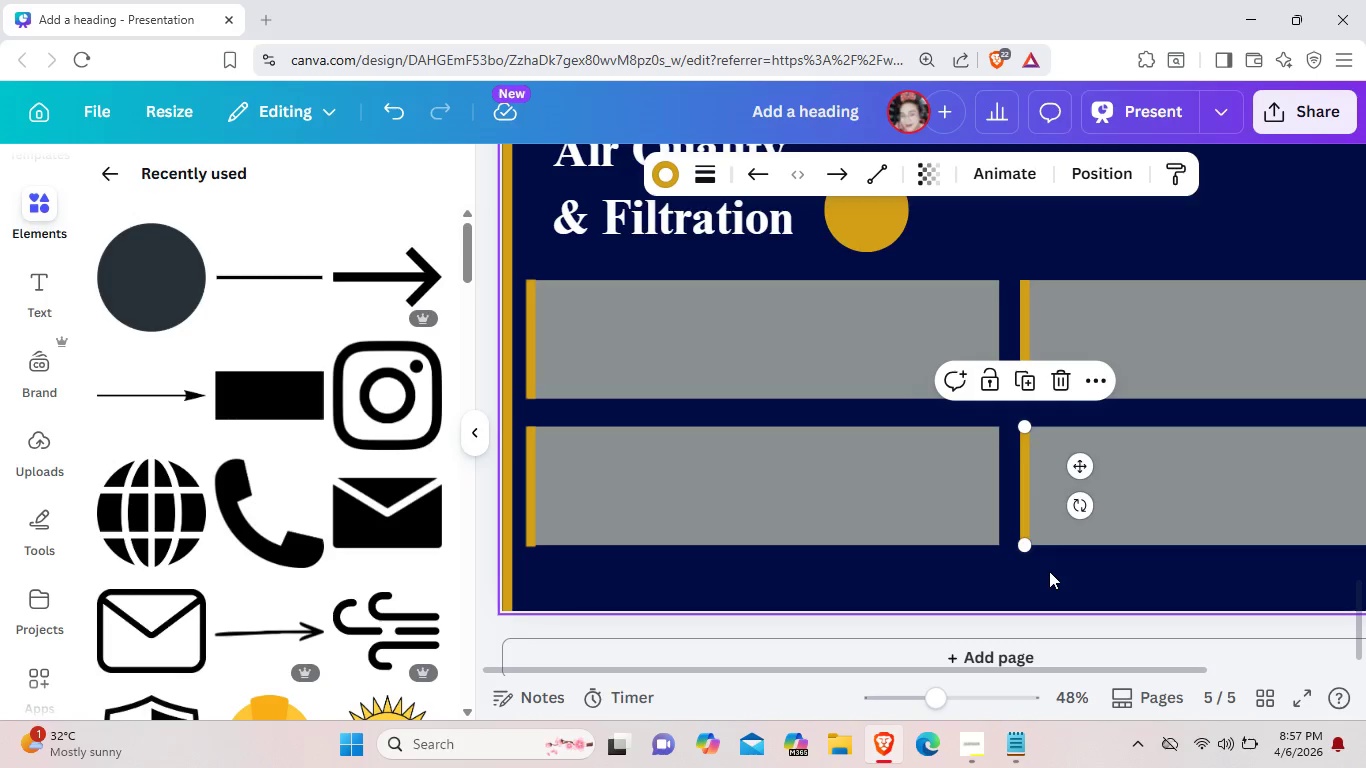 
left_click([1049, 571])
 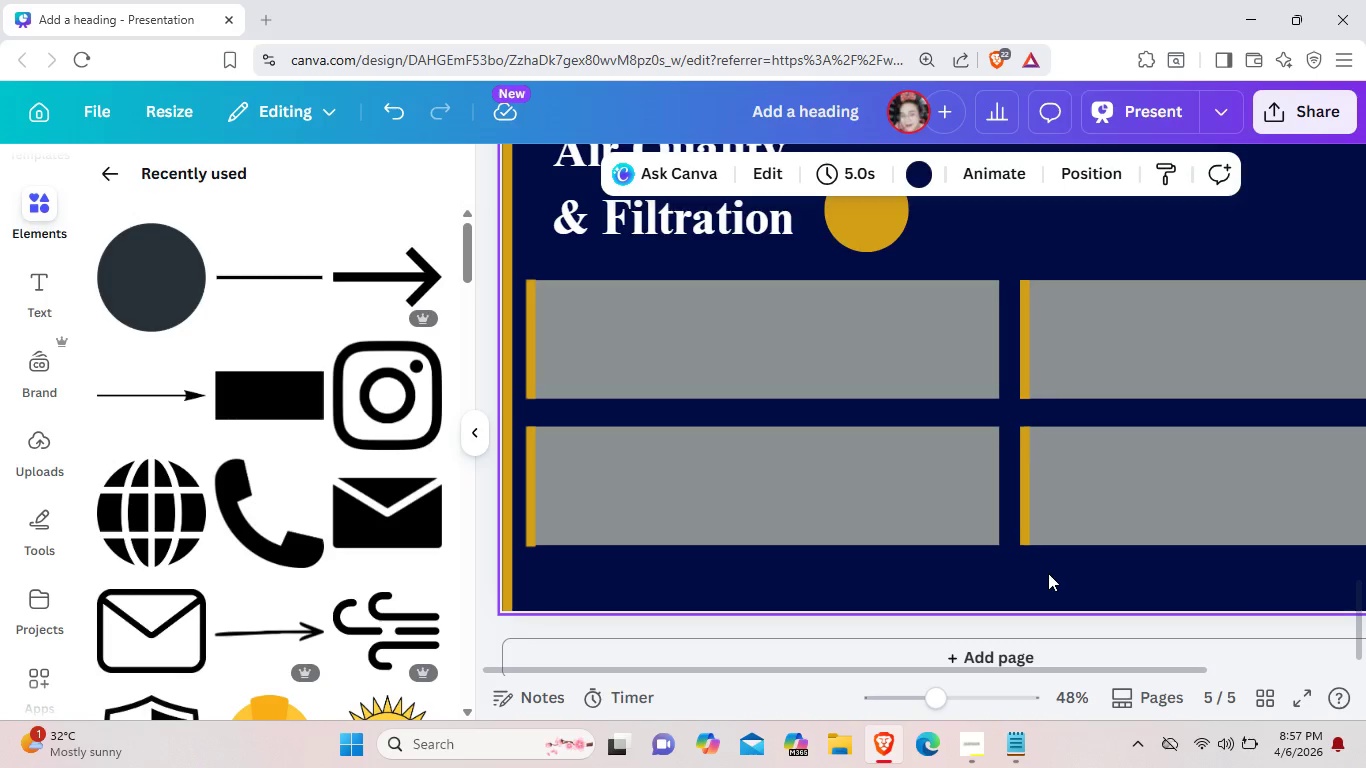 
left_click_drag(start_coordinate=[1026, 572], to_coordinate=[1025, 507])
 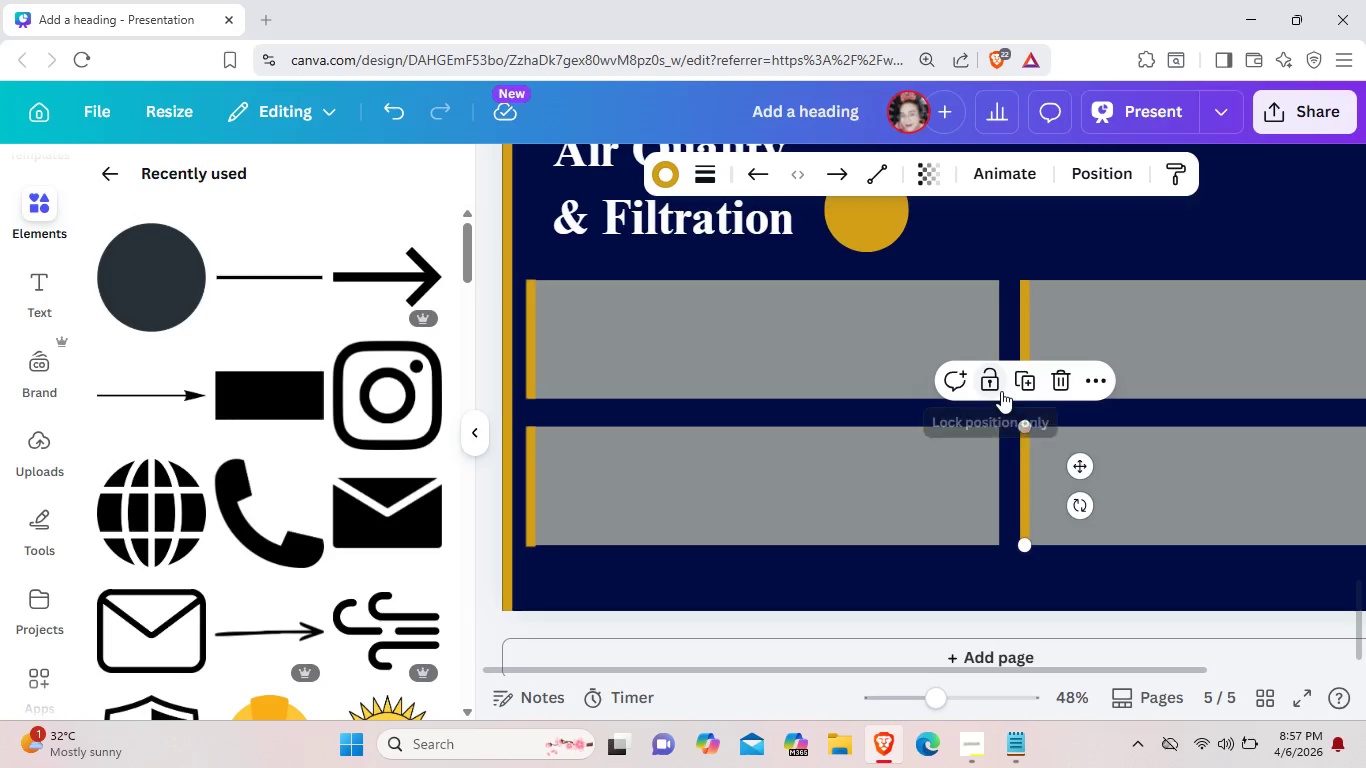 
left_click([992, 386])
 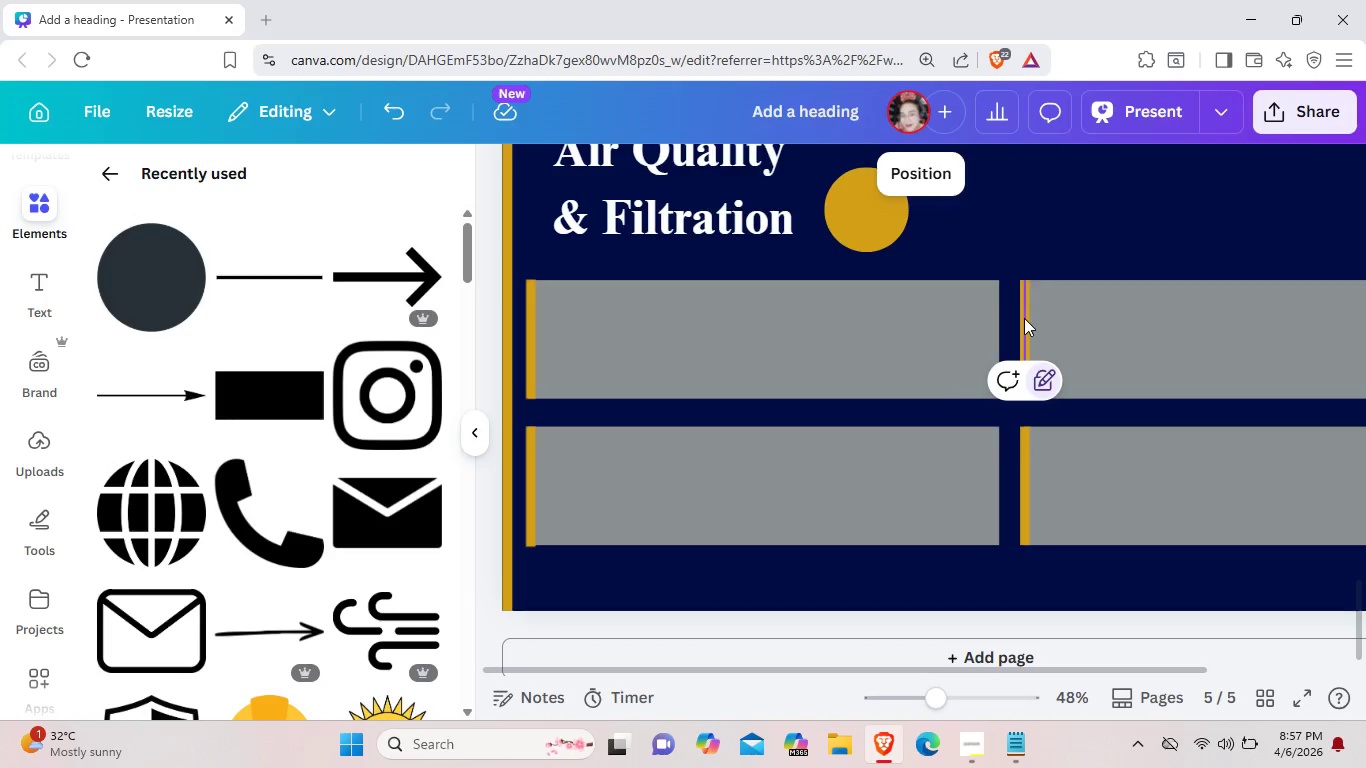 
left_click([1024, 318])
 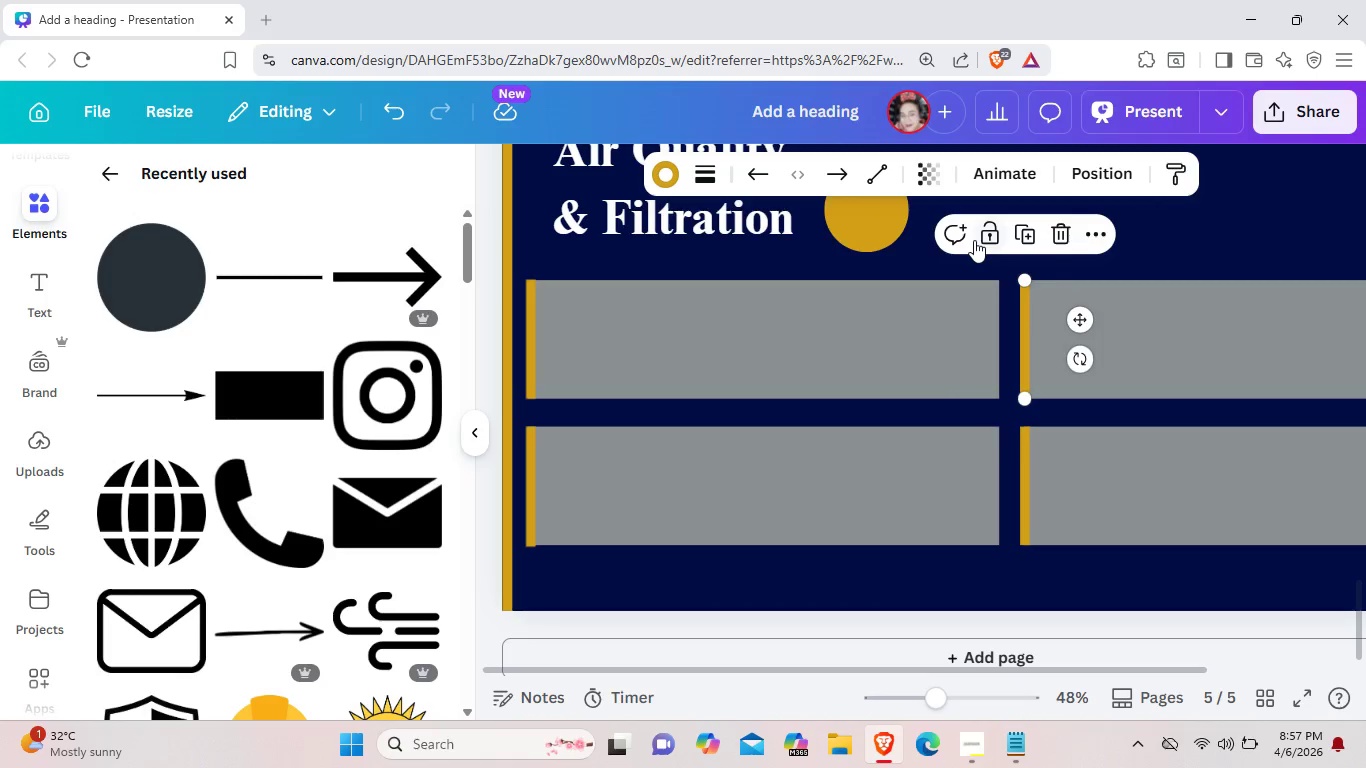 
left_click([974, 240])
 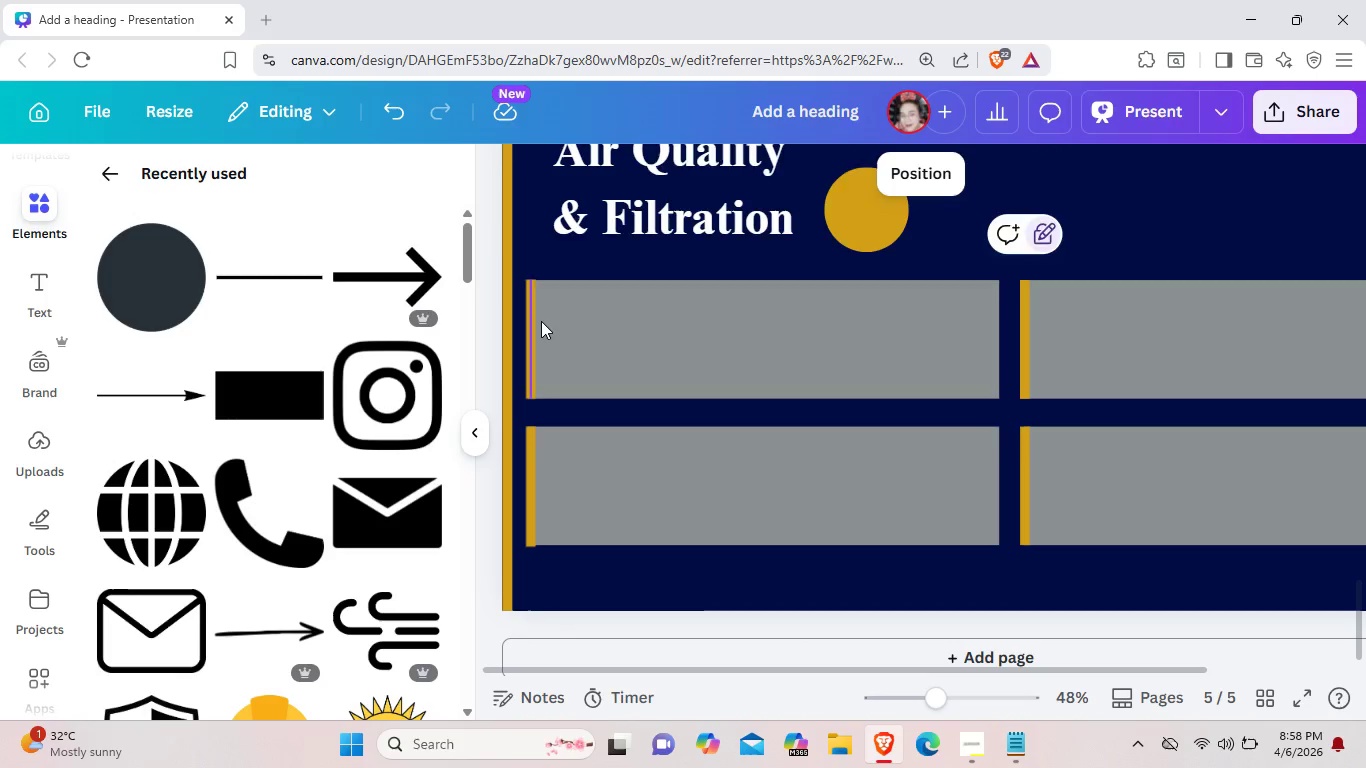 
left_click([540, 321])
 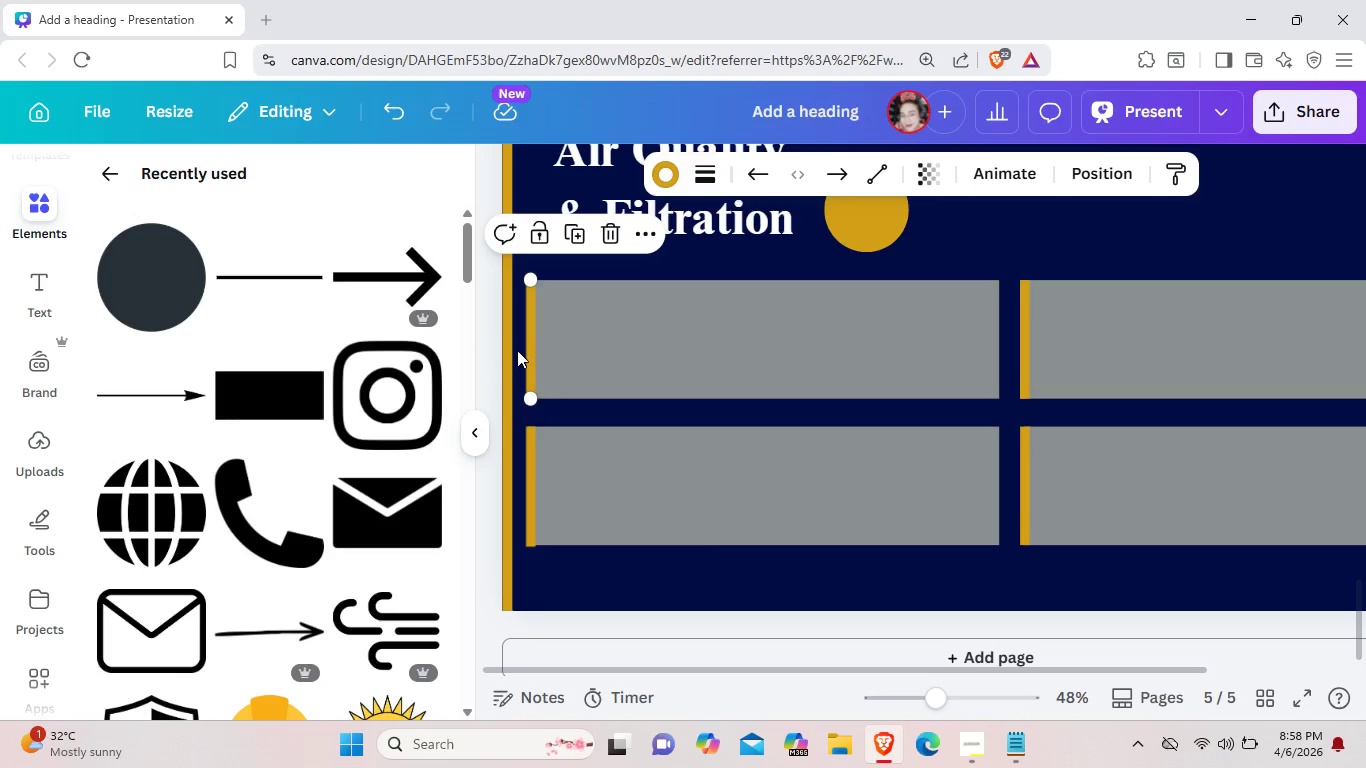 
right_click([532, 359])
 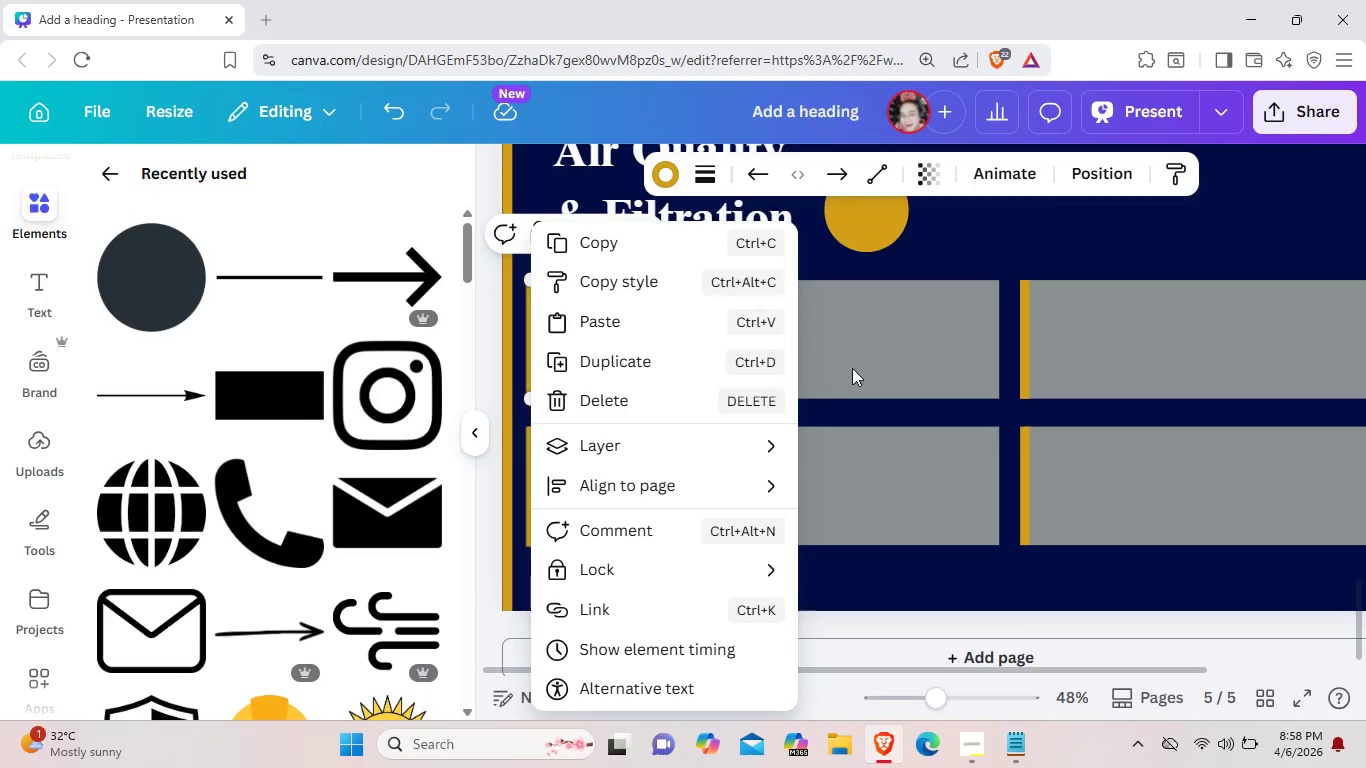 
left_click([853, 367])
 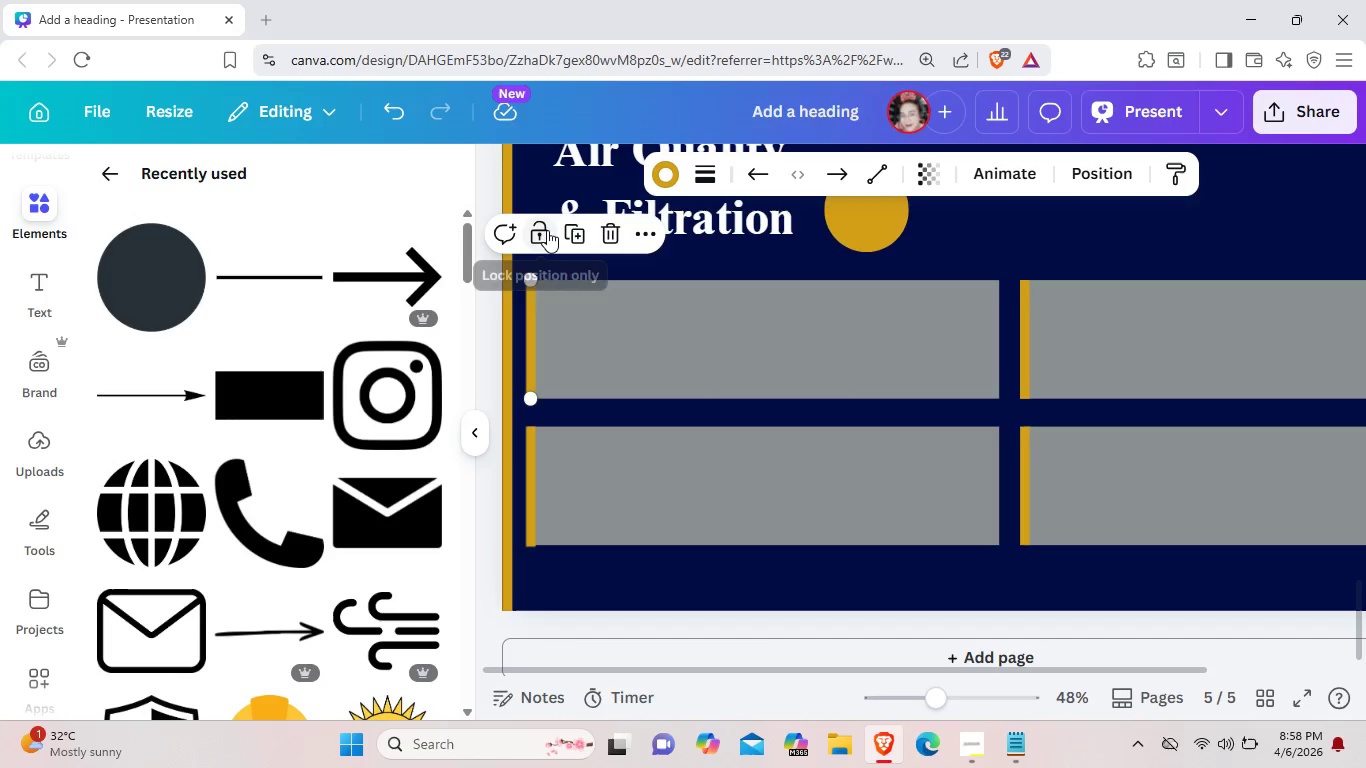 
left_click([546, 230])
 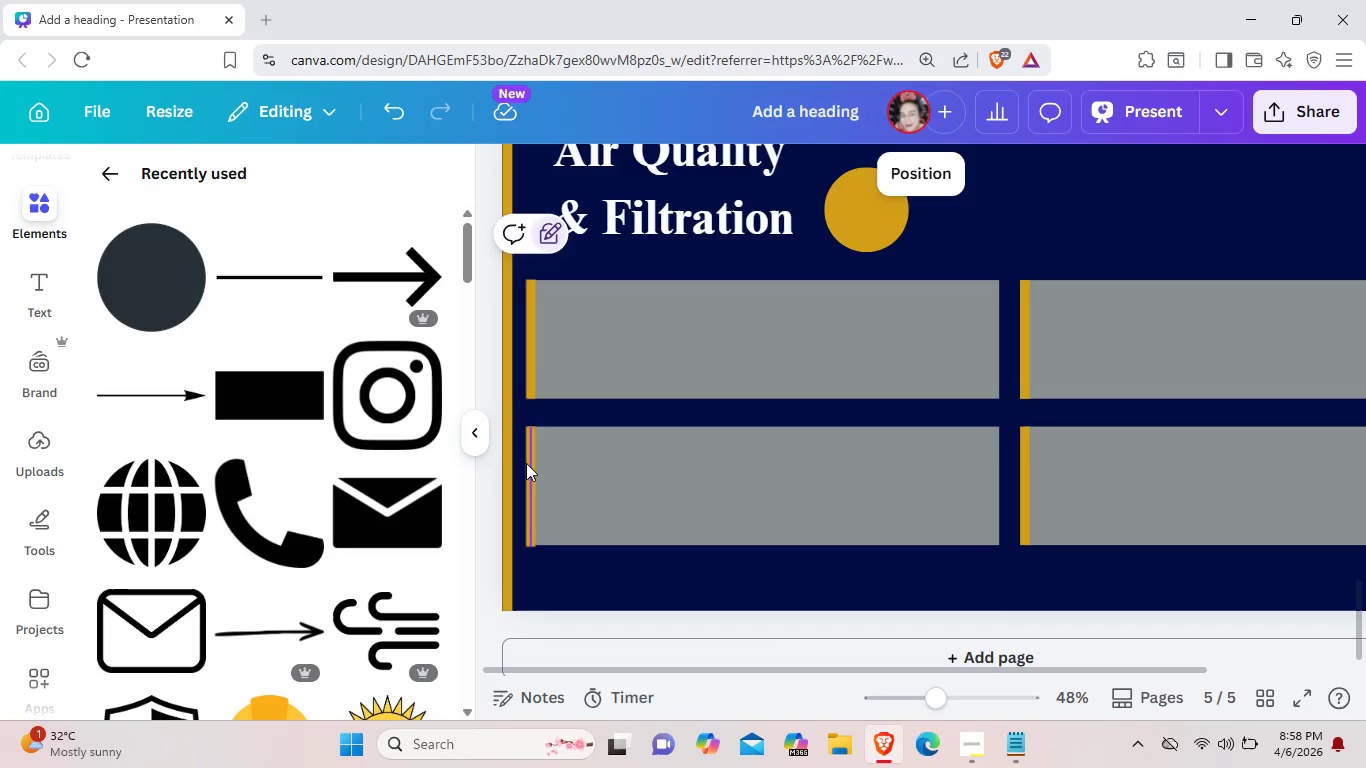 
left_click([526, 463])
 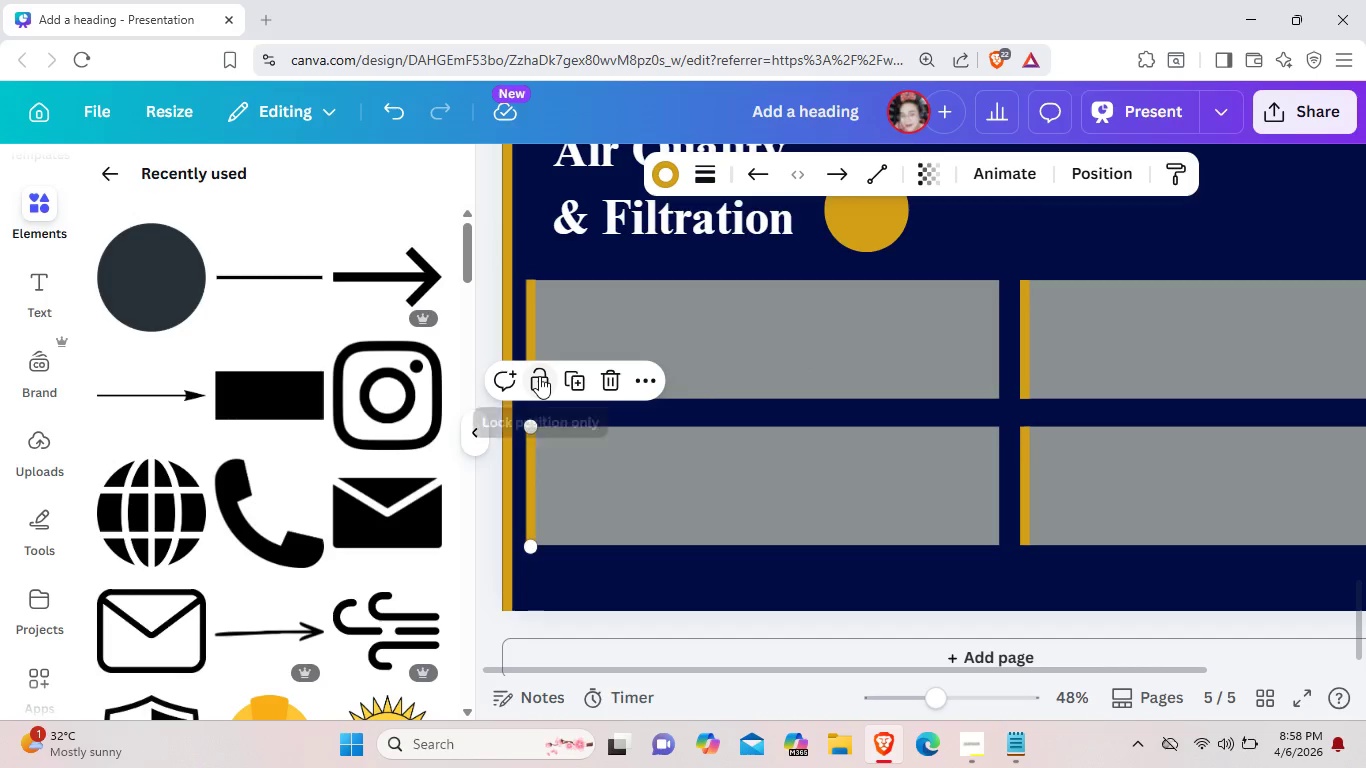 
left_click([538, 377])
 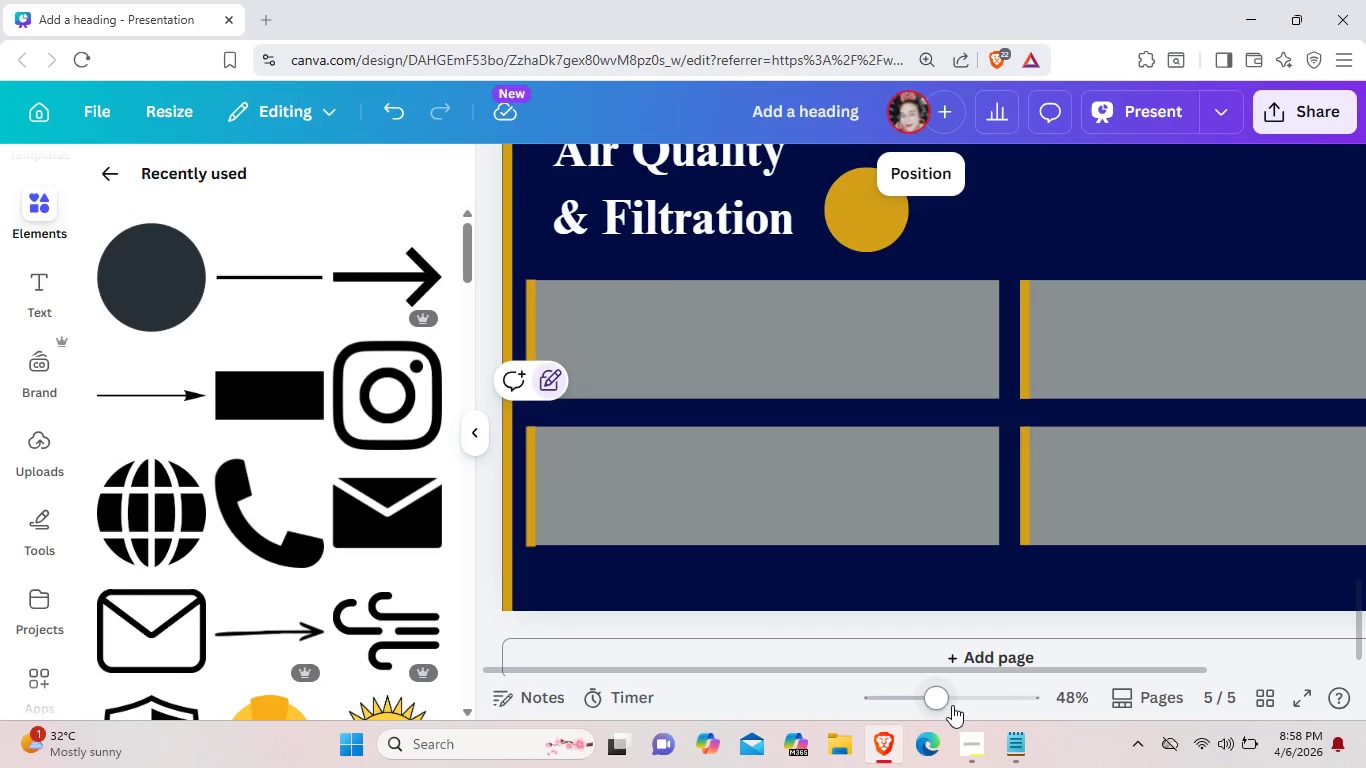 
left_click_drag(start_coordinate=[948, 700], to_coordinate=[922, 700])
 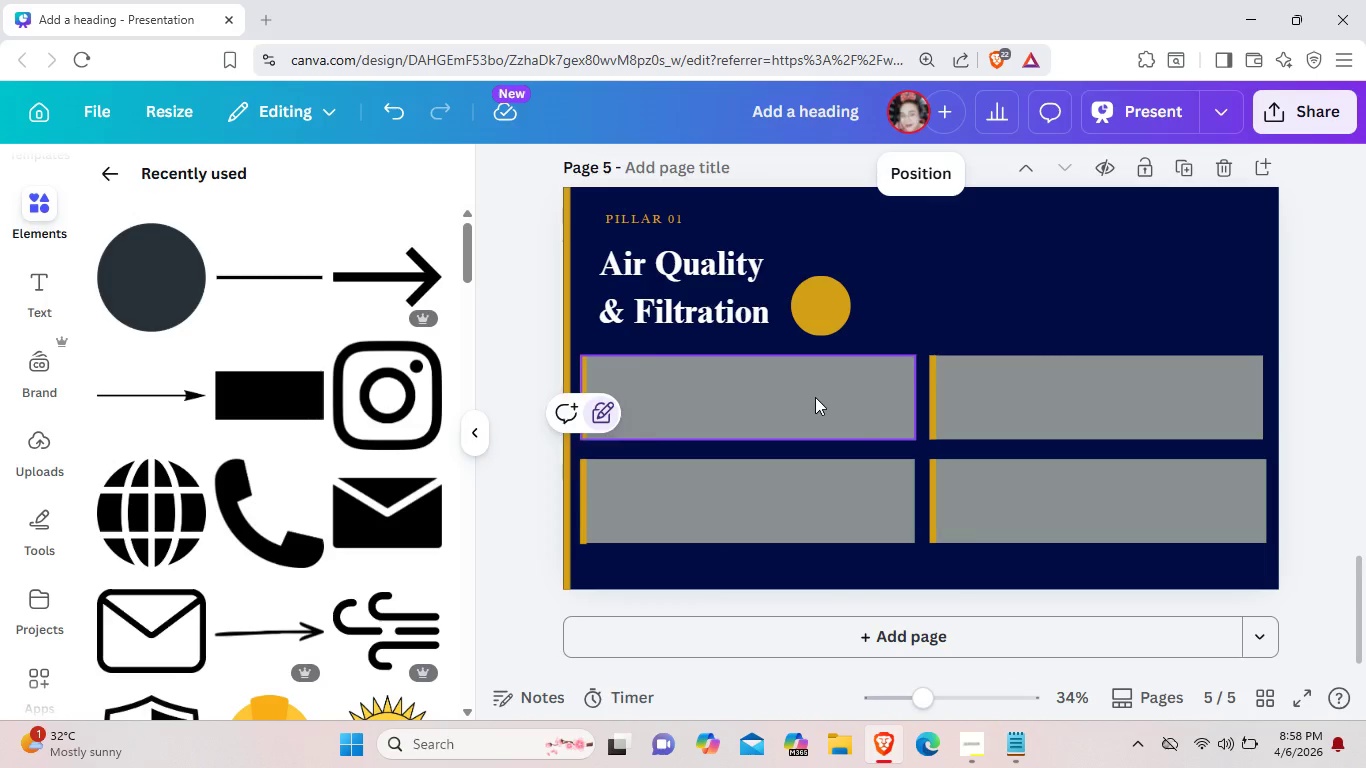 
left_click([815, 397])
 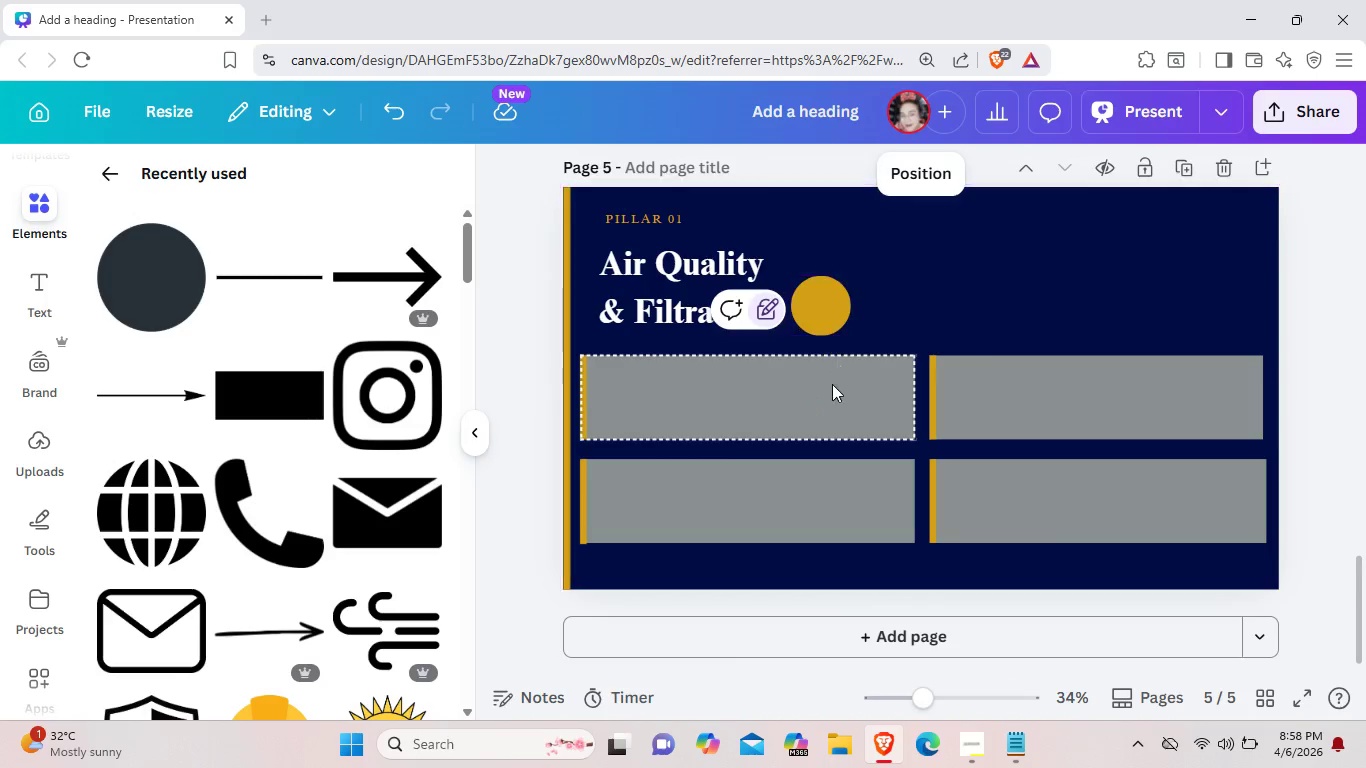 
double_click([832, 386])
 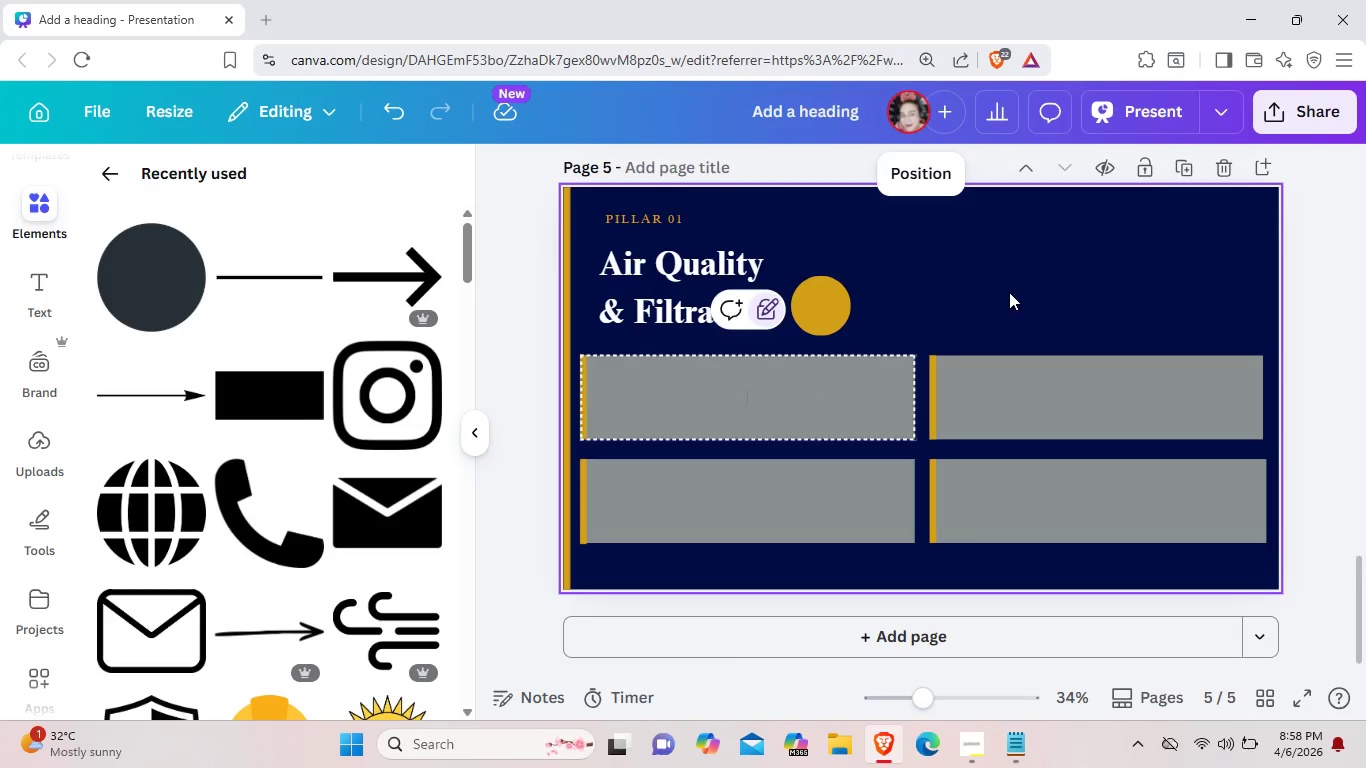 
left_click([1010, 292])
 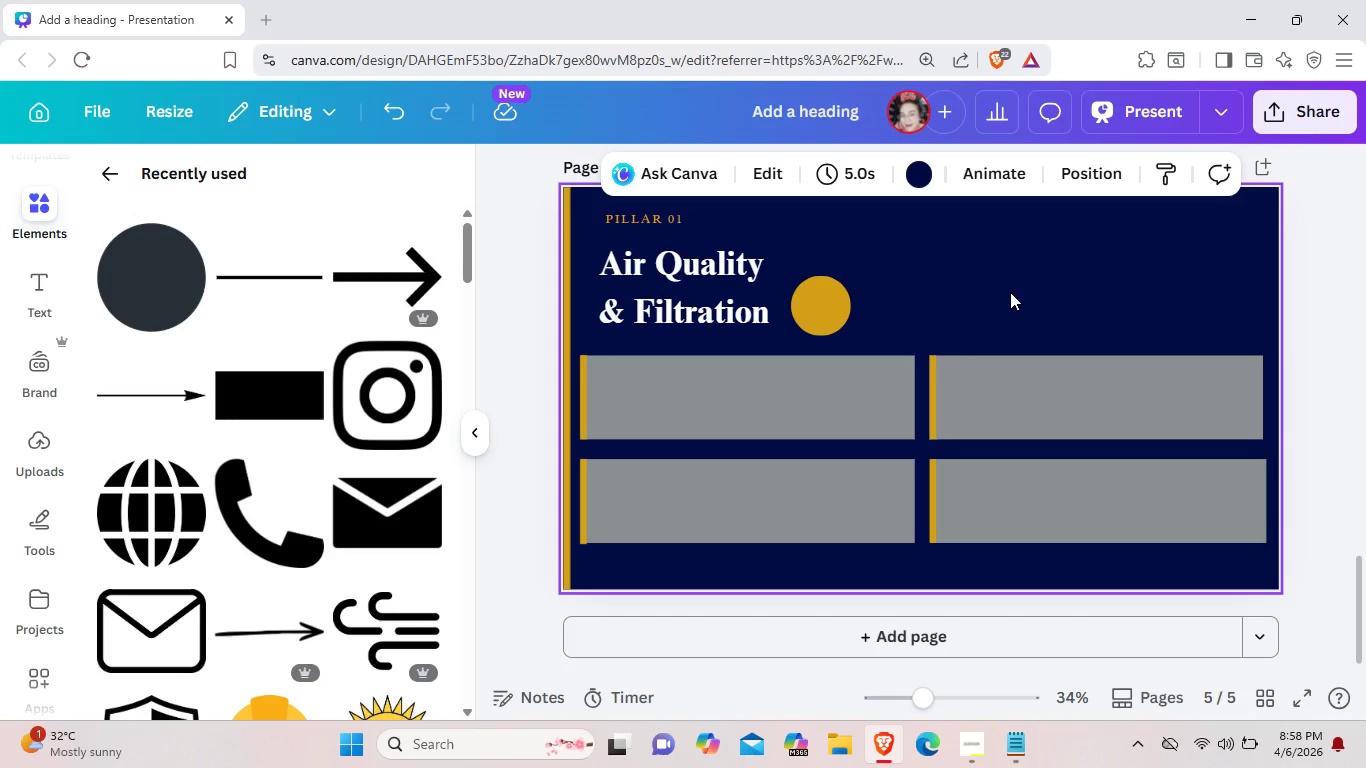 
wait(5.09)
 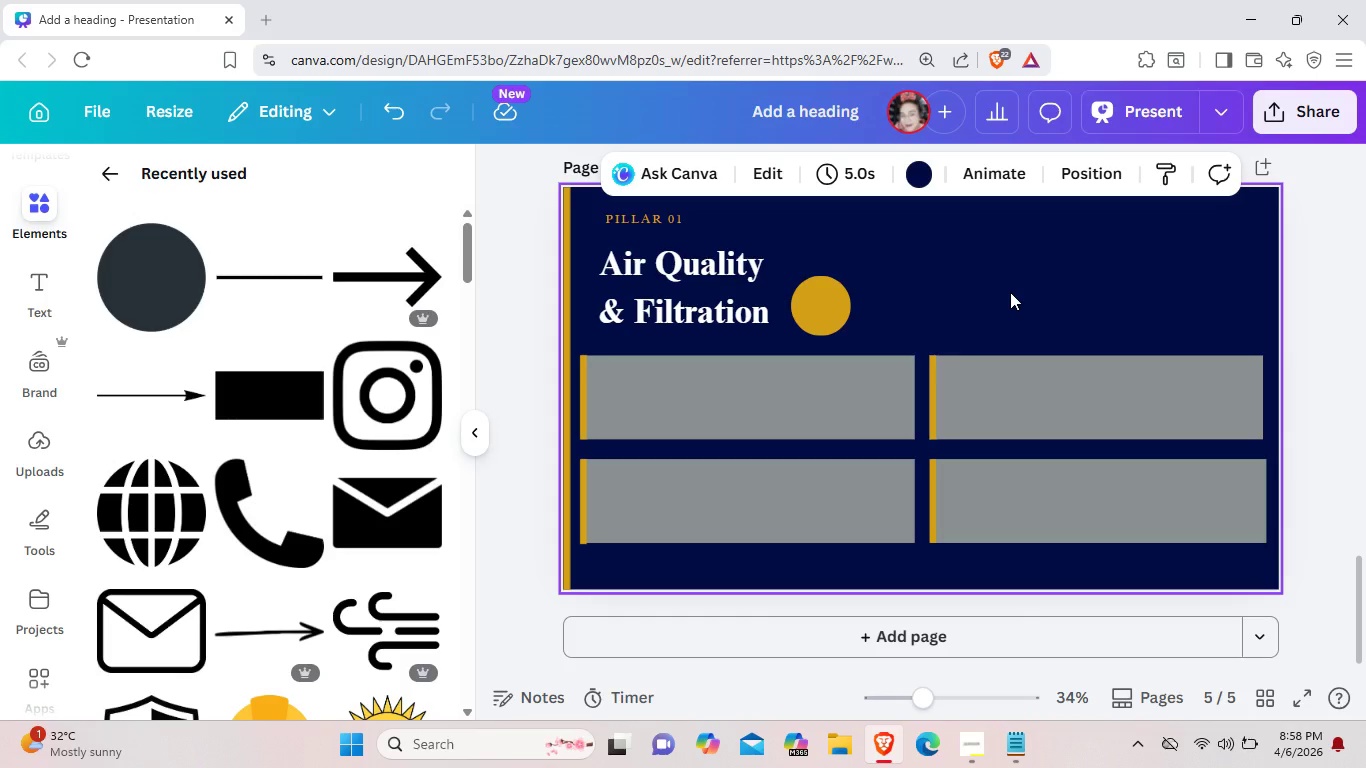 
right_click([853, 378])
 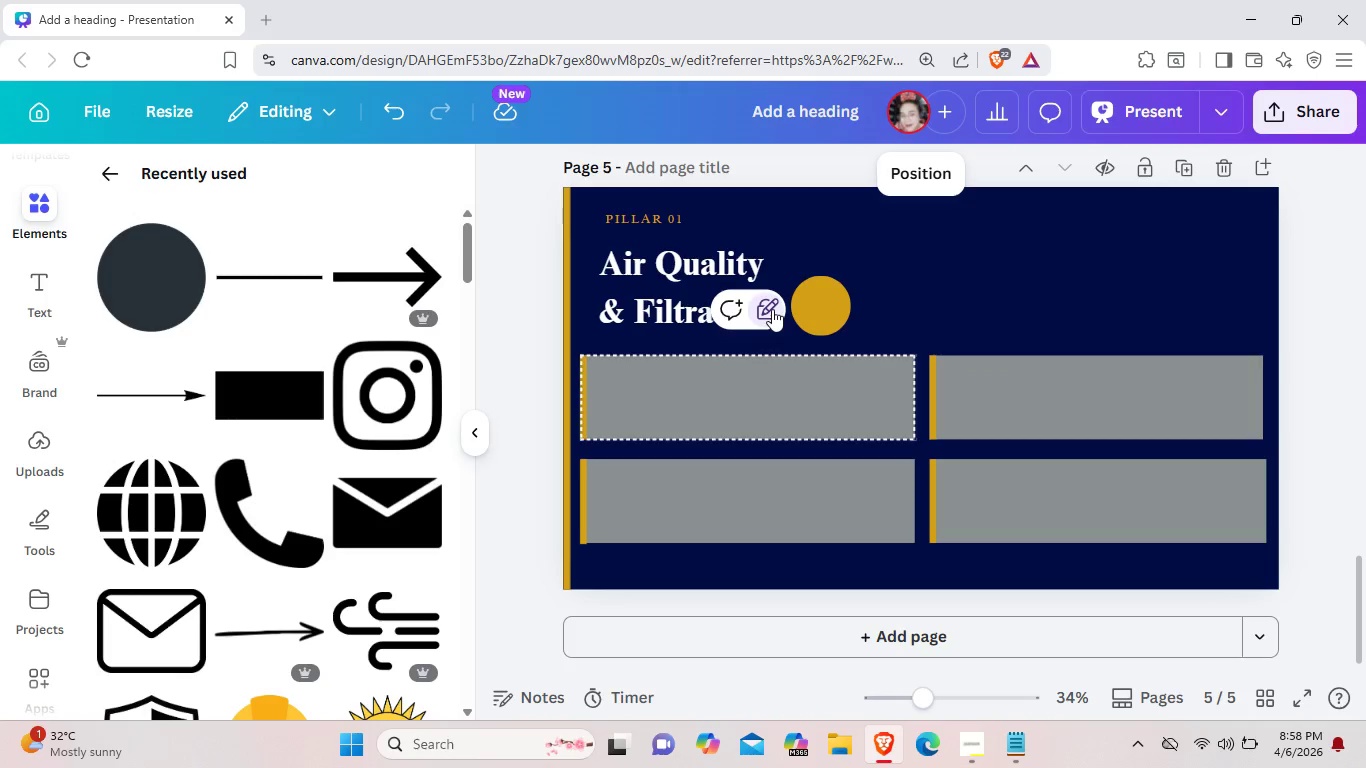 
double_click([772, 309])
 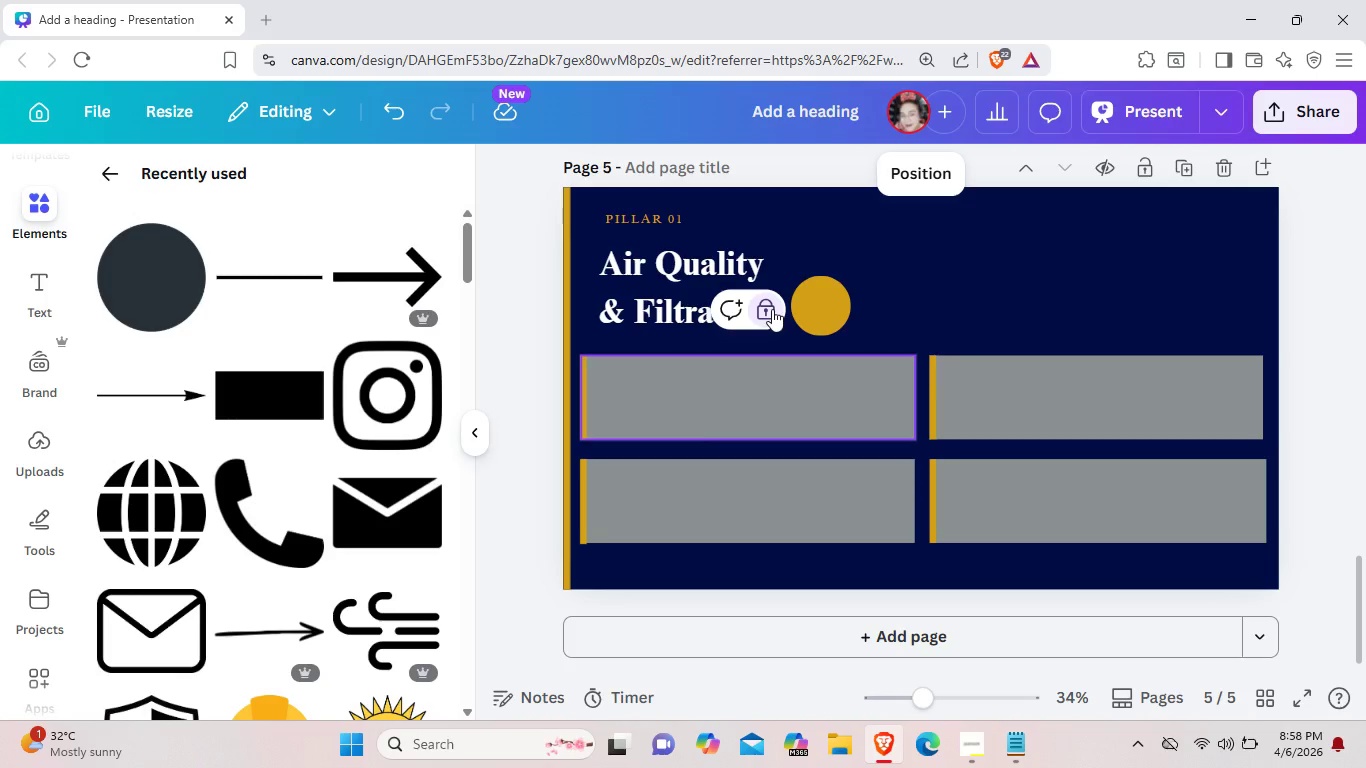 
left_click([772, 309])
 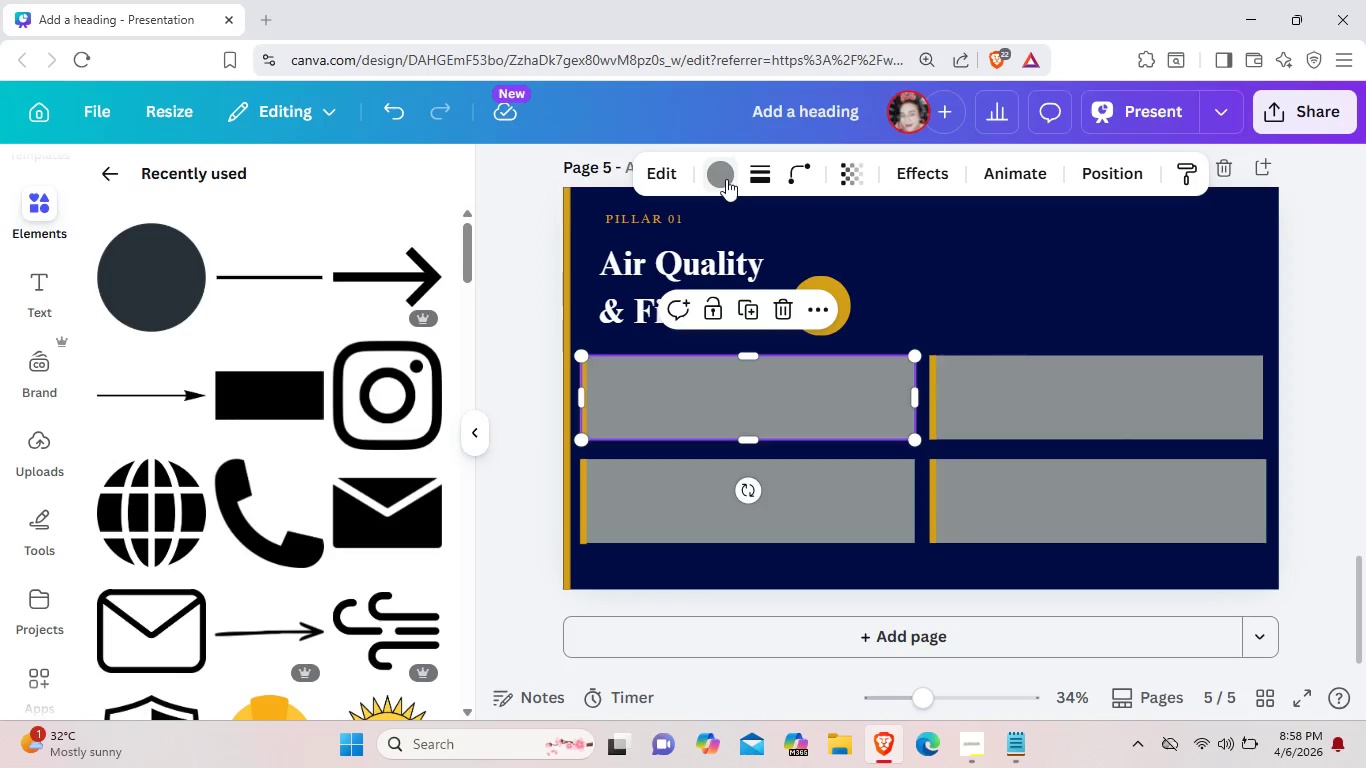 
left_click([848, 182])
 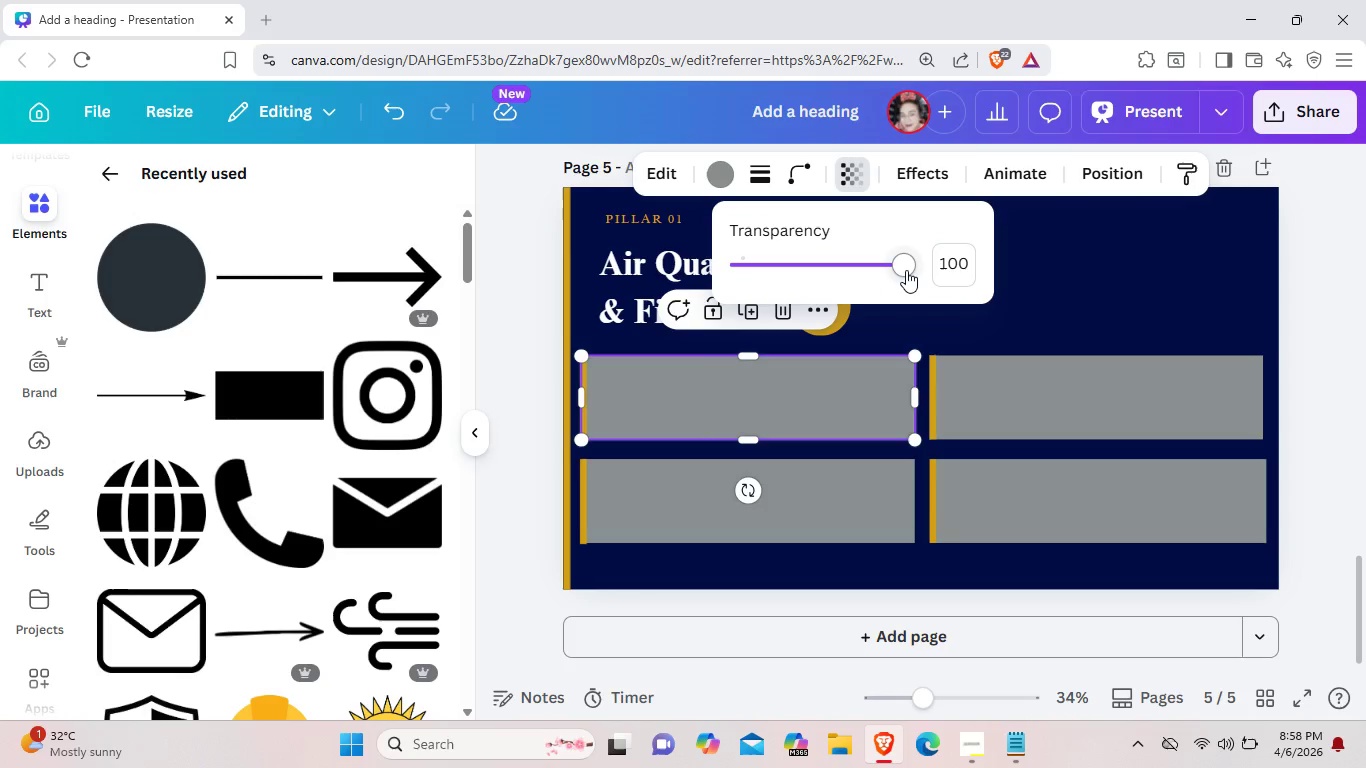 
left_click_drag(start_coordinate=[907, 270], to_coordinate=[809, 265])
 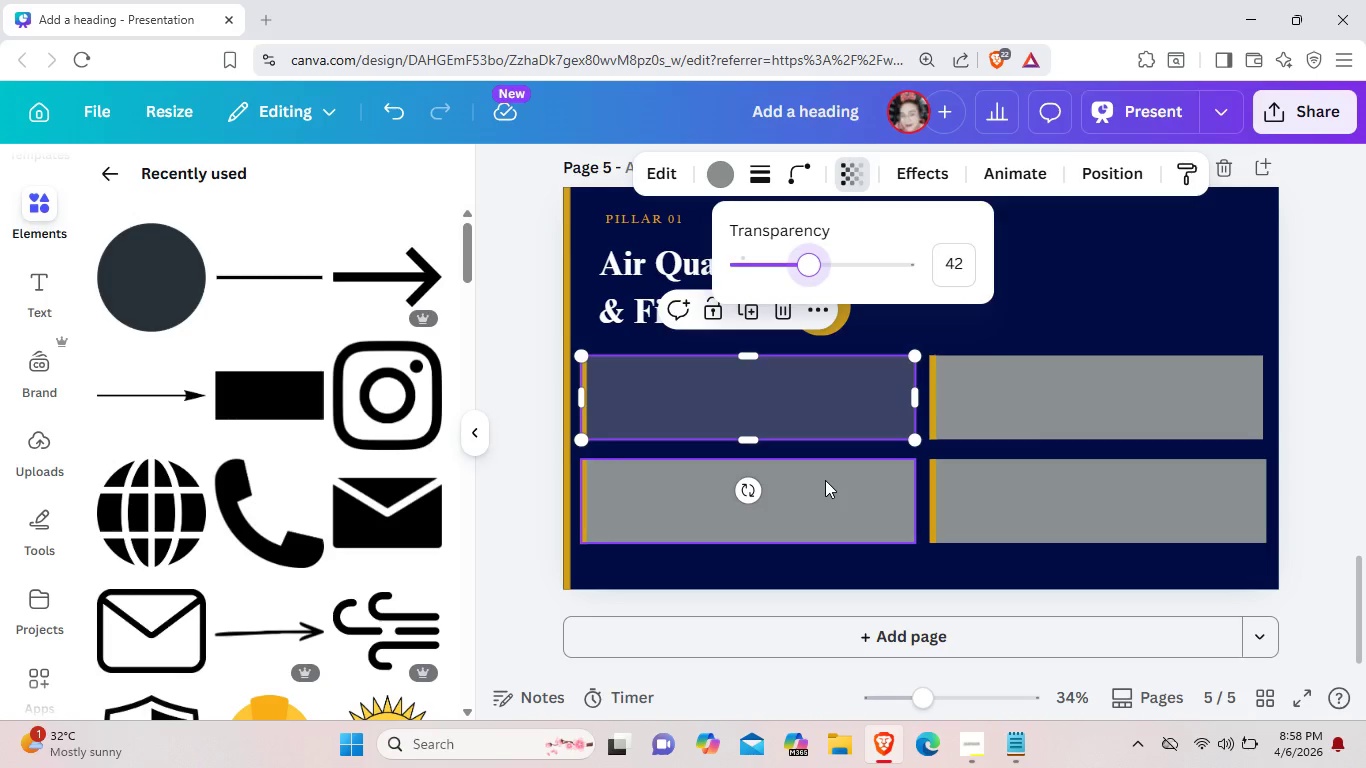 
left_click([825, 480])
 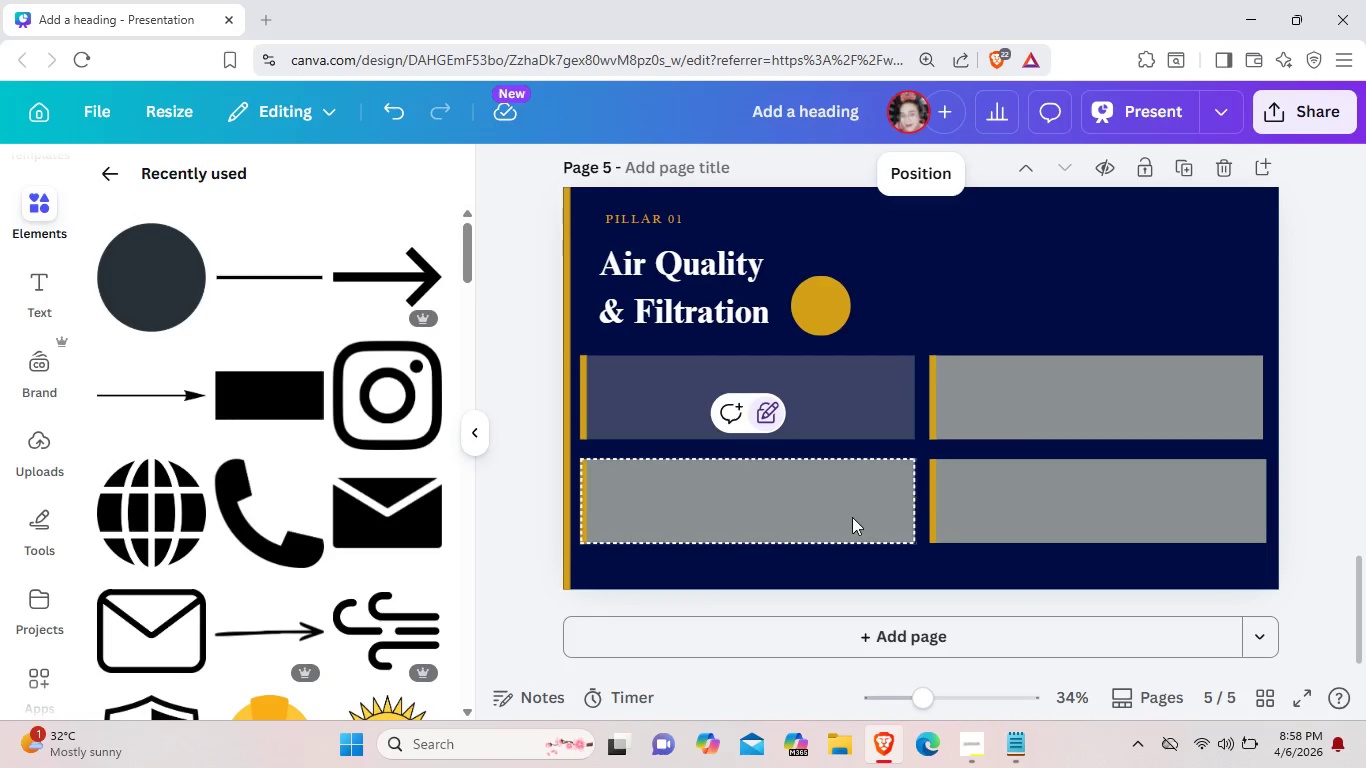 
left_click([852, 512])
 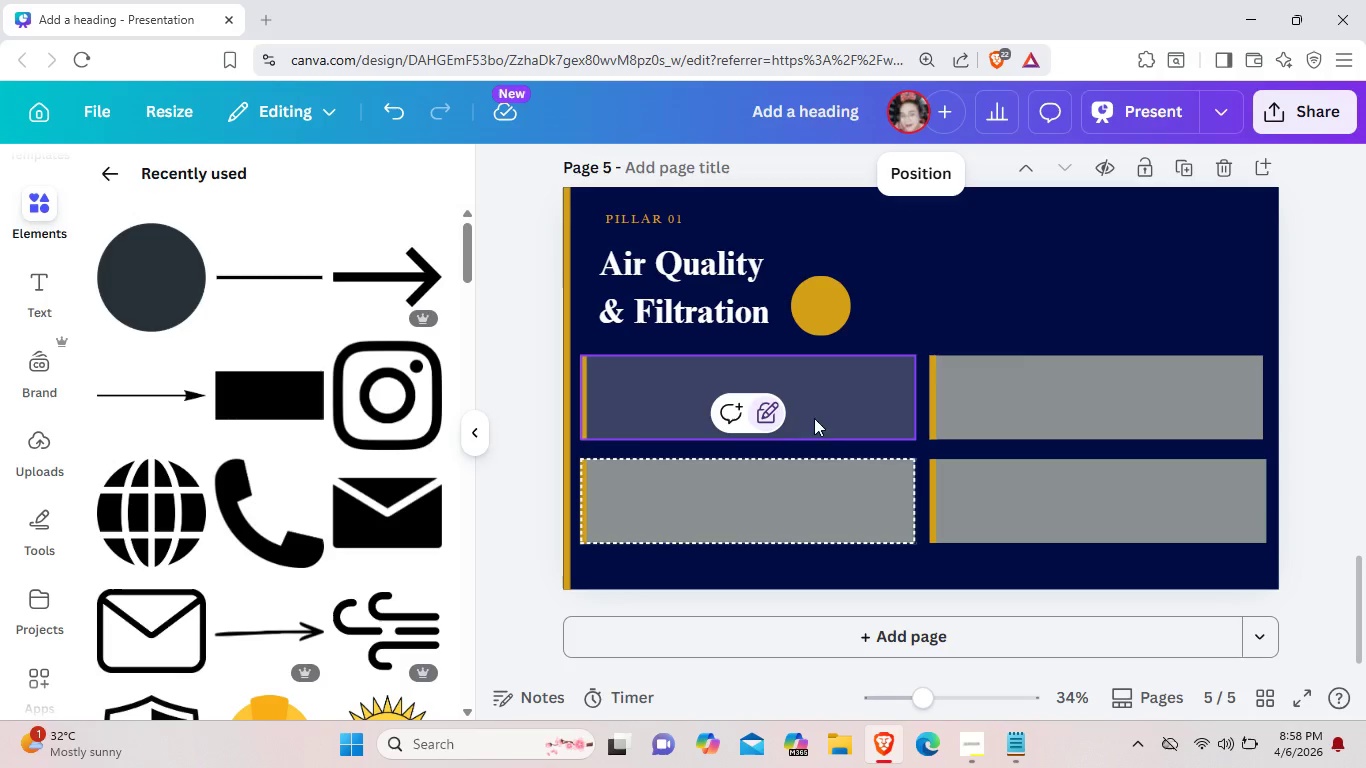 
left_click([766, 416])
 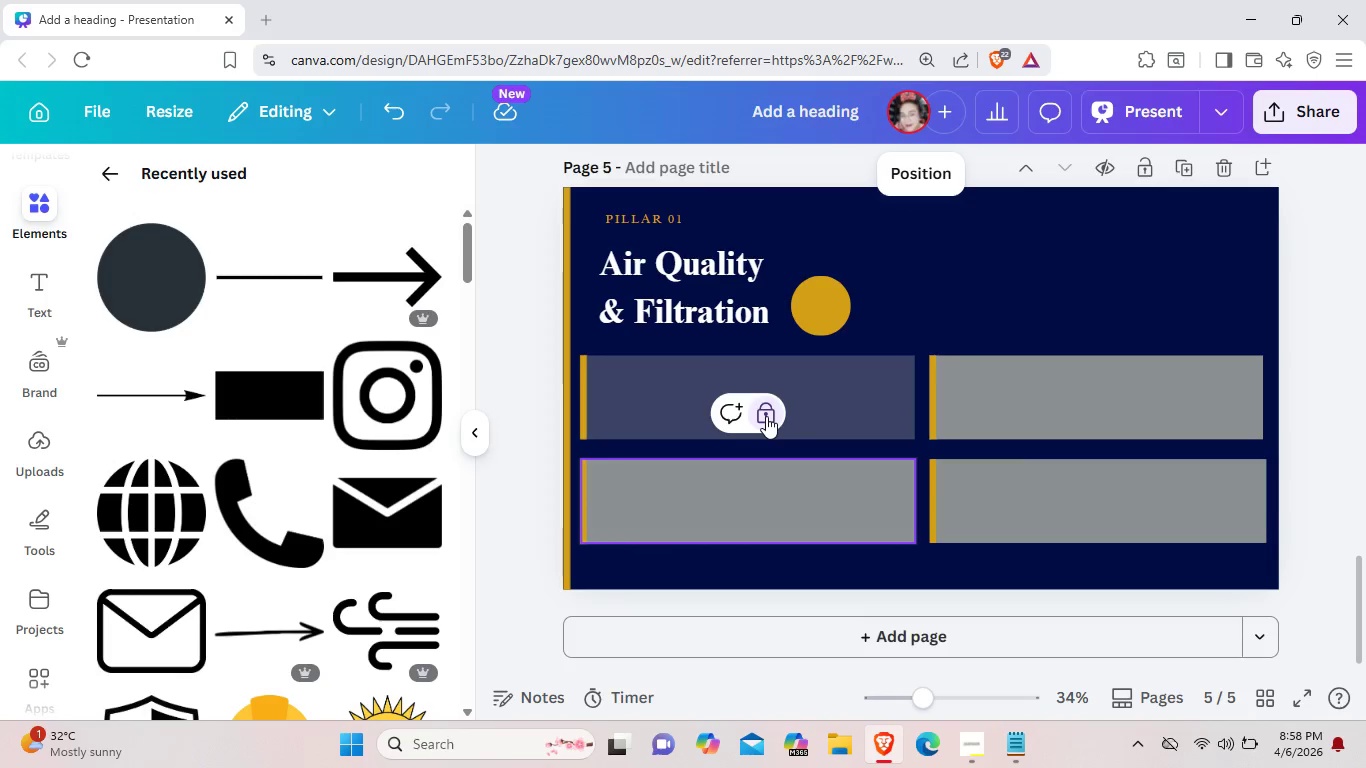 
left_click([766, 416])
 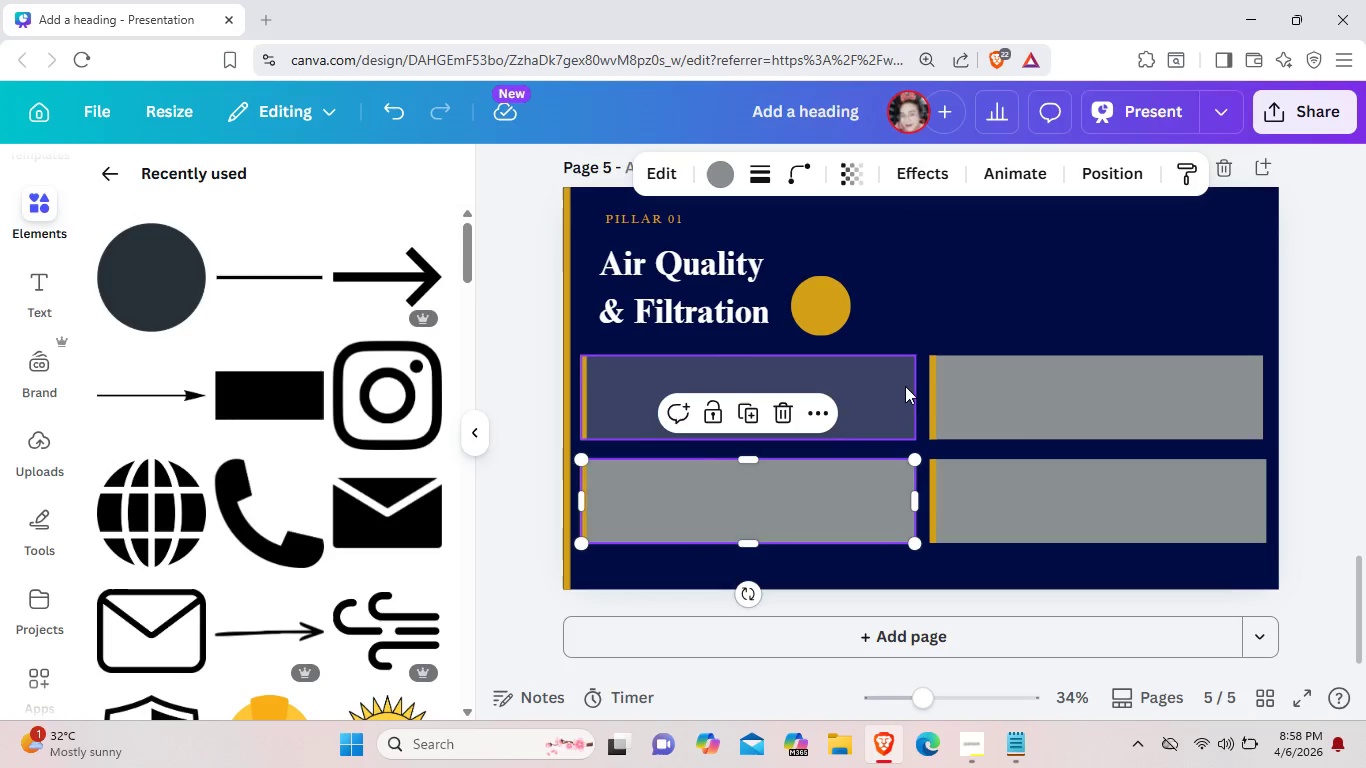 
left_click([905, 385])
 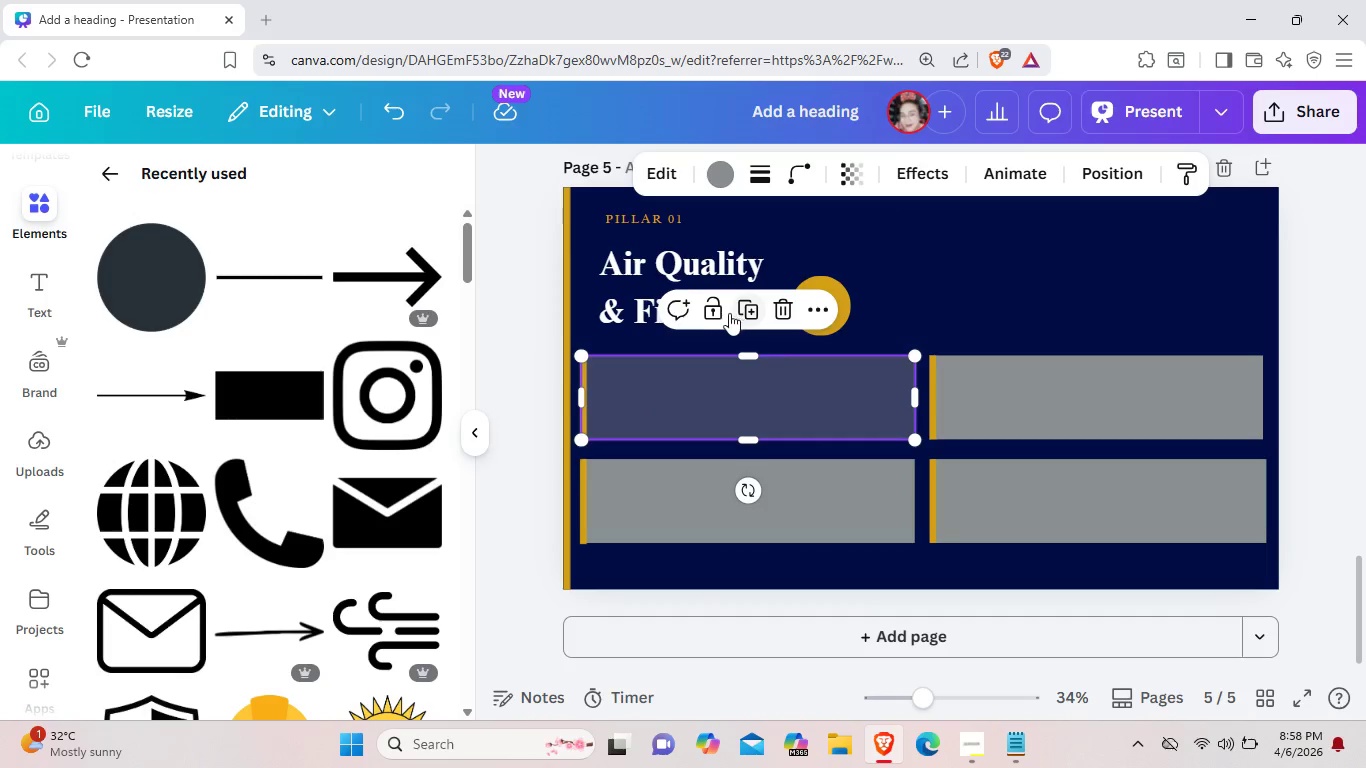 
left_click([717, 315])
 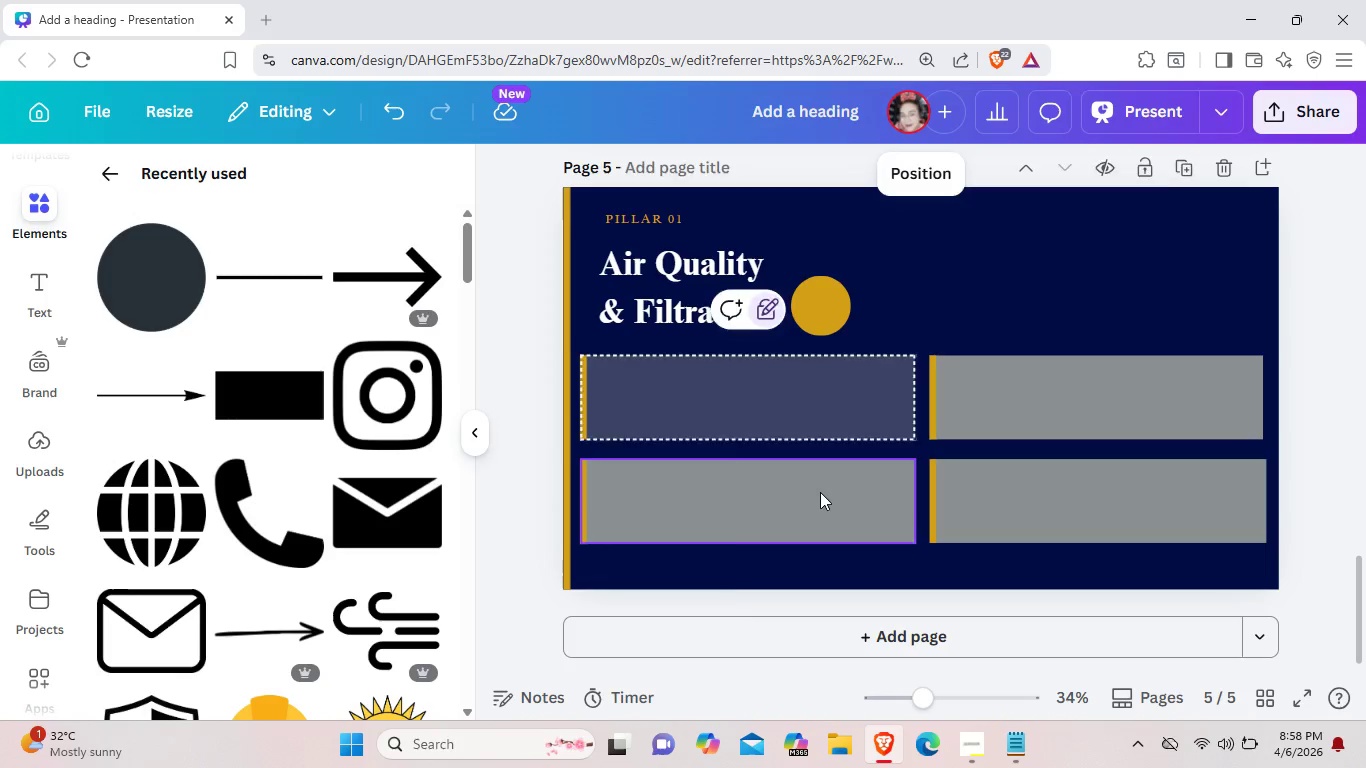 
left_click([820, 492])
 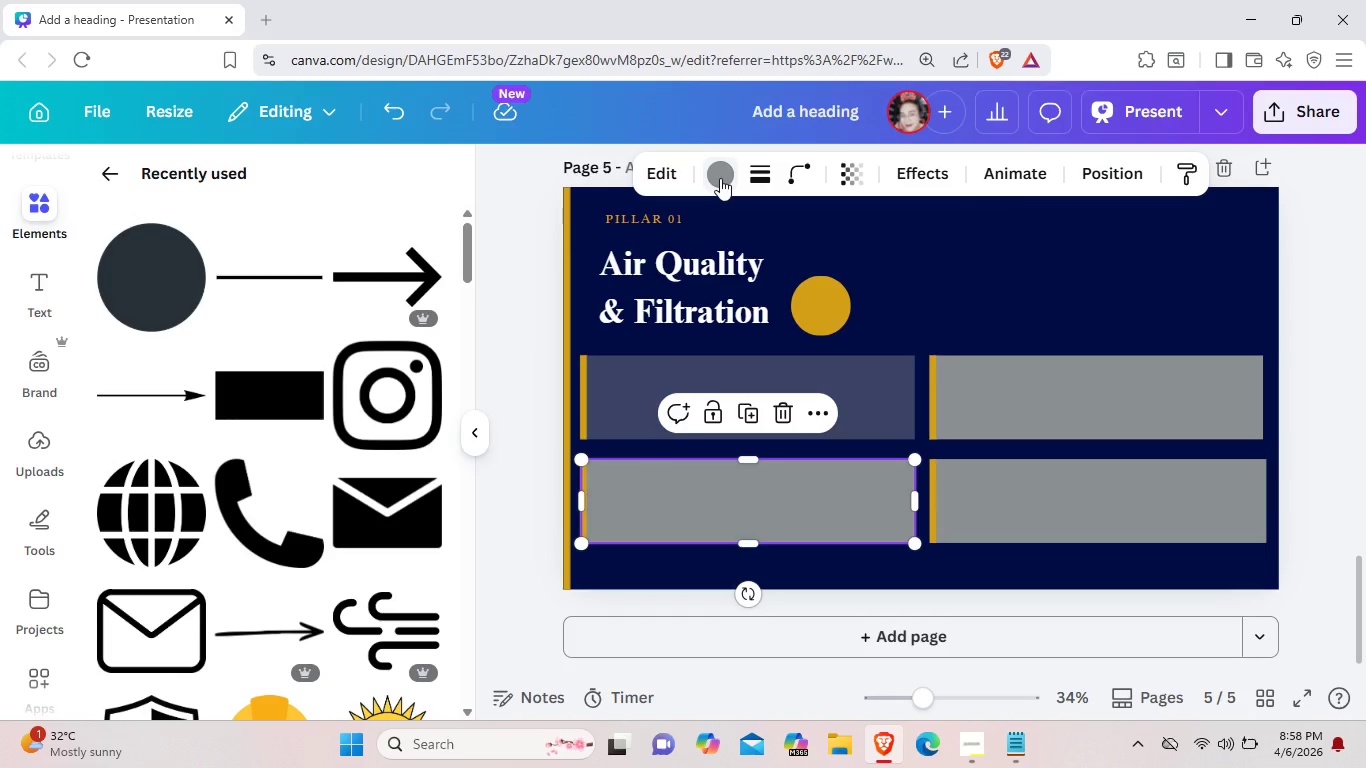 
left_click([720, 178])
 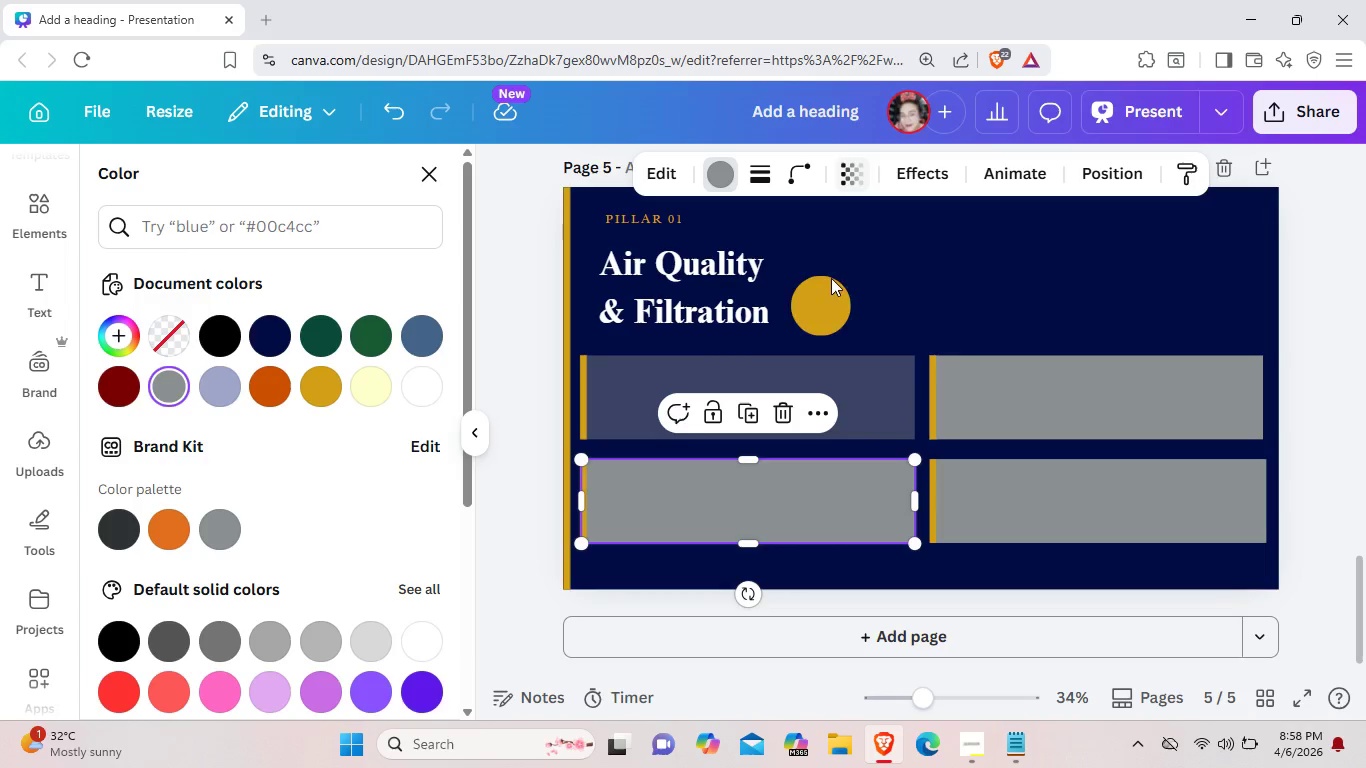 
left_click([847, 176])
 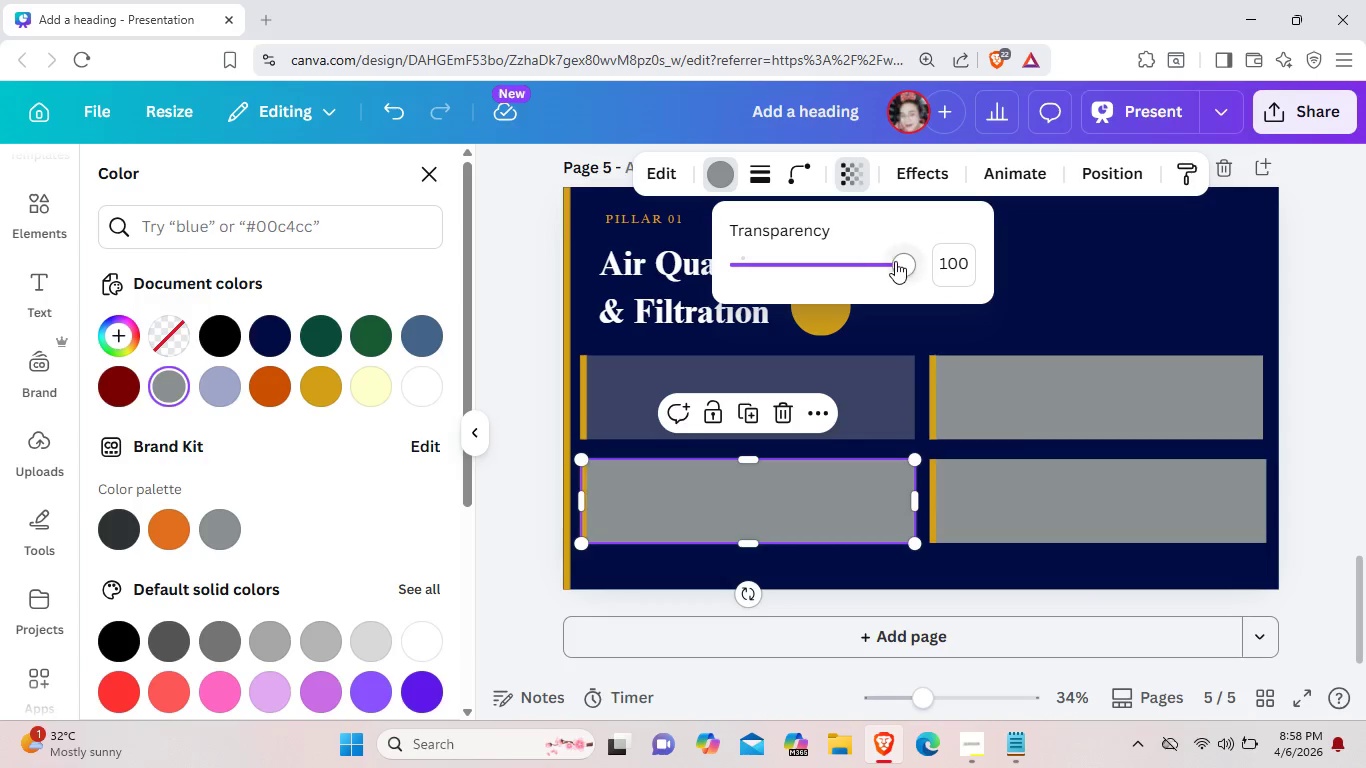 
left_click_drag(start_coordinate=[895, 261], to_coordinate=[809, 264])
 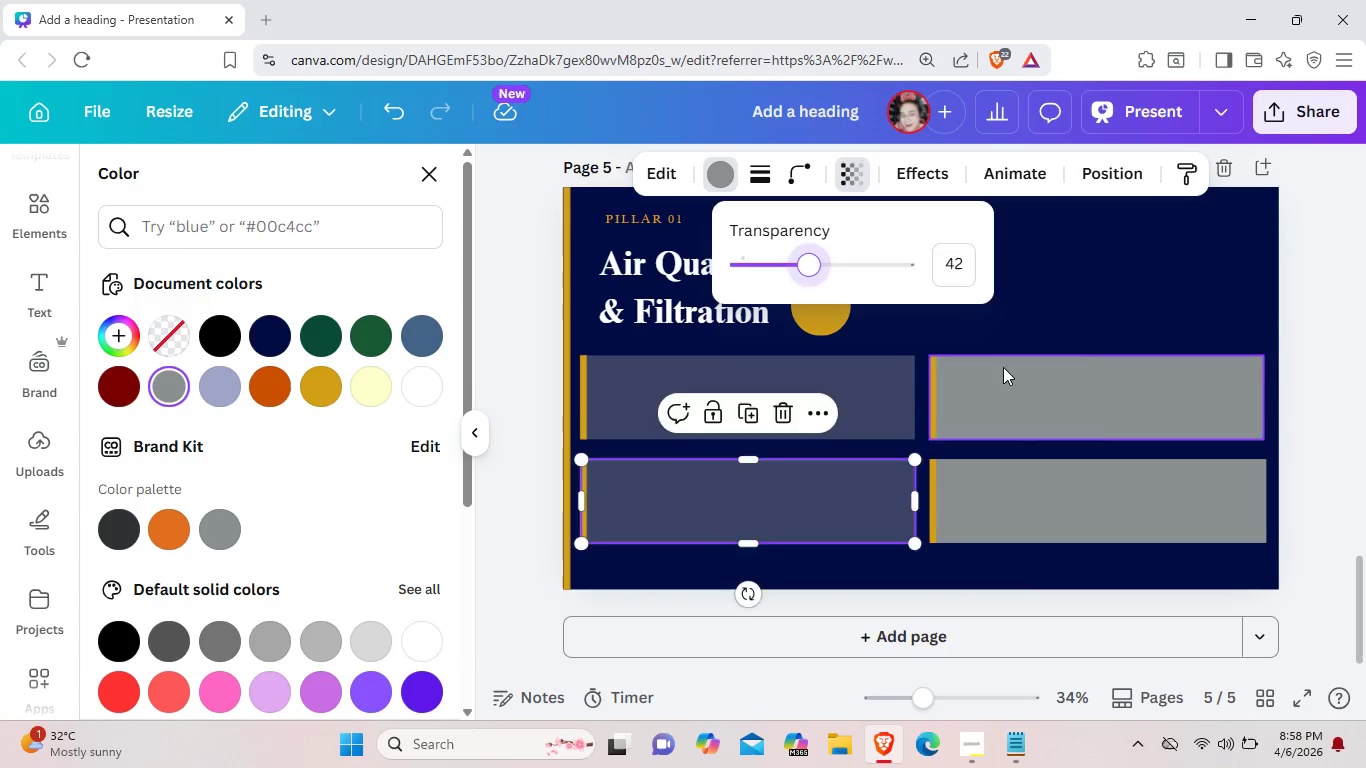 
left_click([1003, 367])
 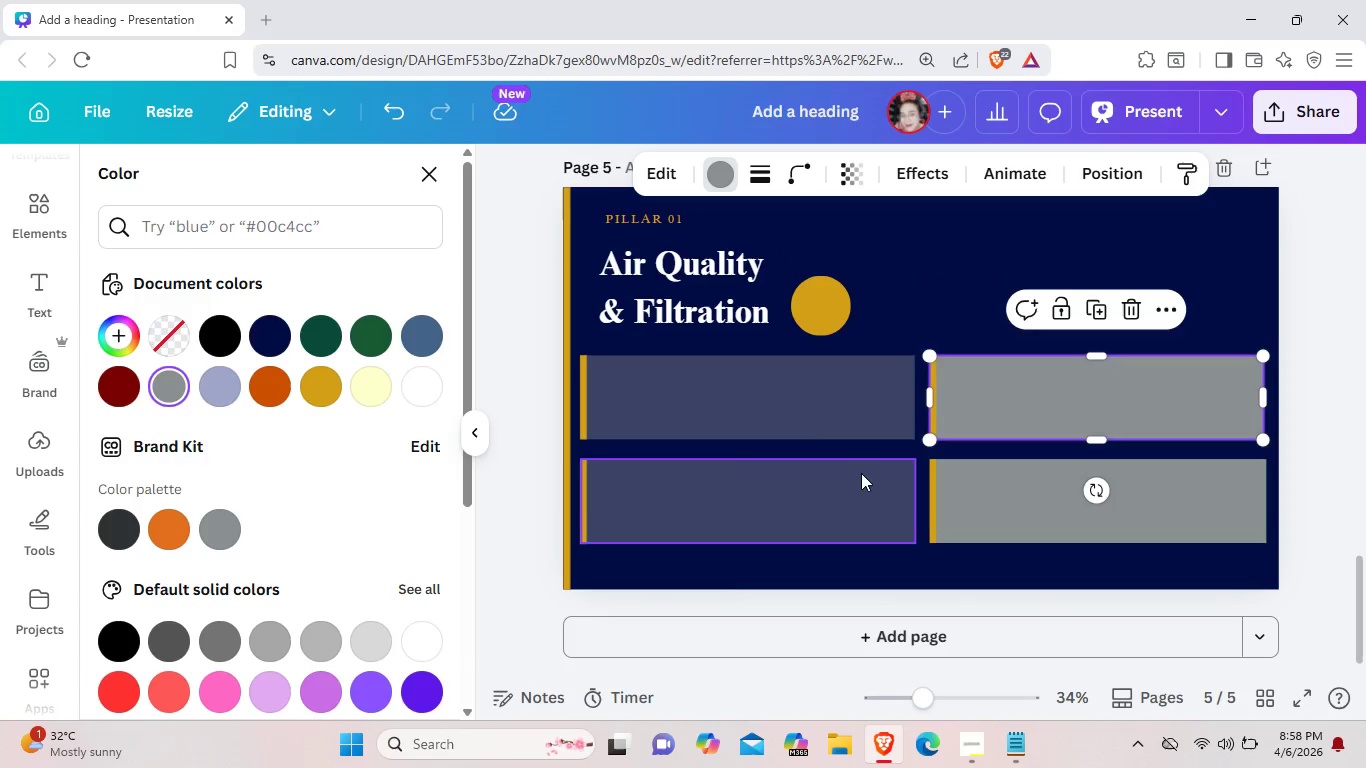 
left_click([861, 491])
 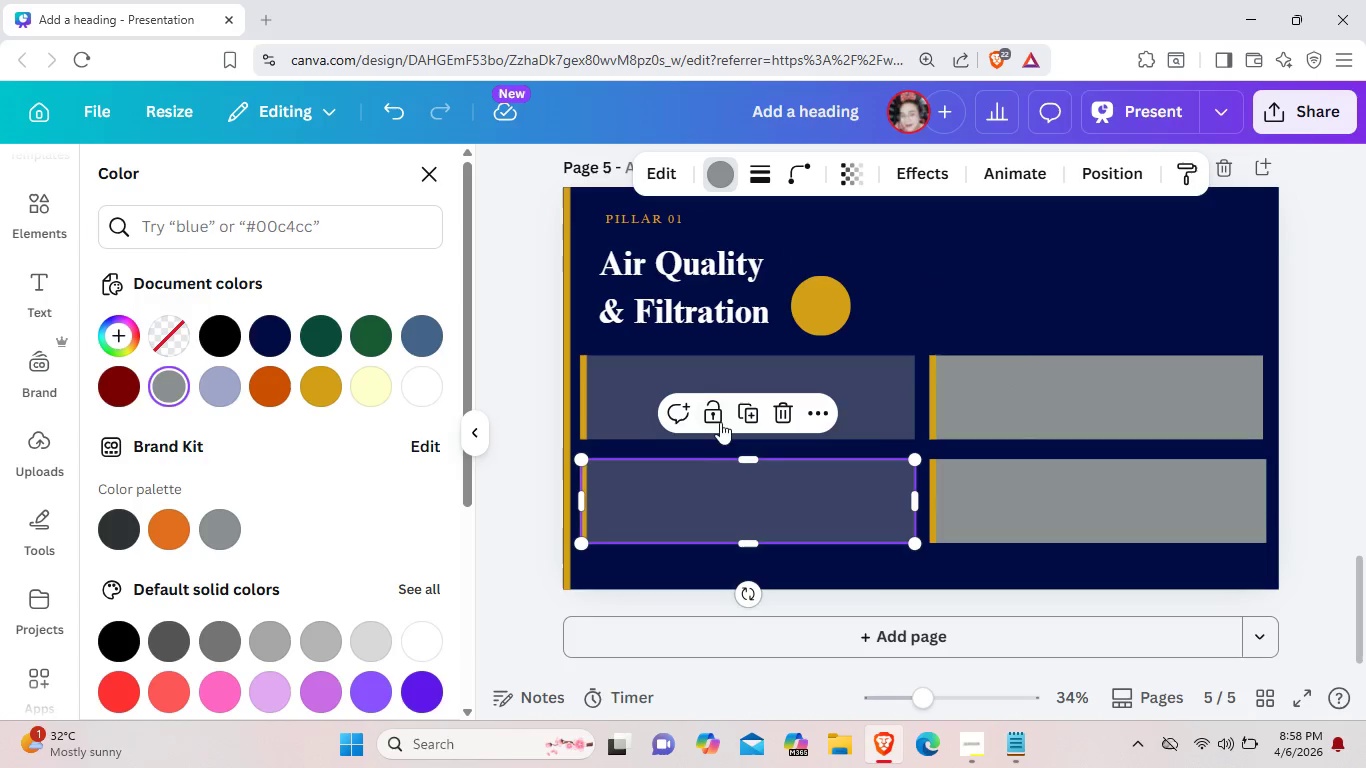 
left_click([718, 420])
 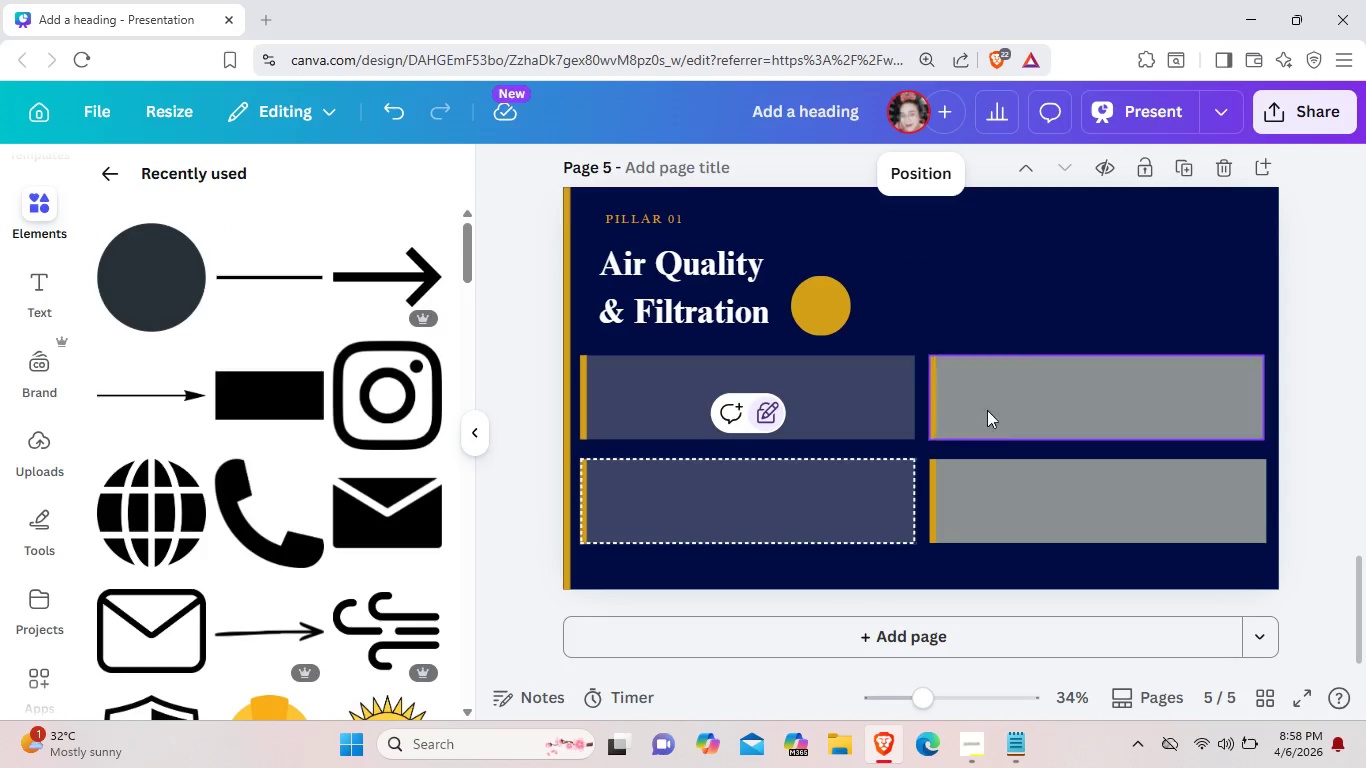 
left_click([998, 405])
 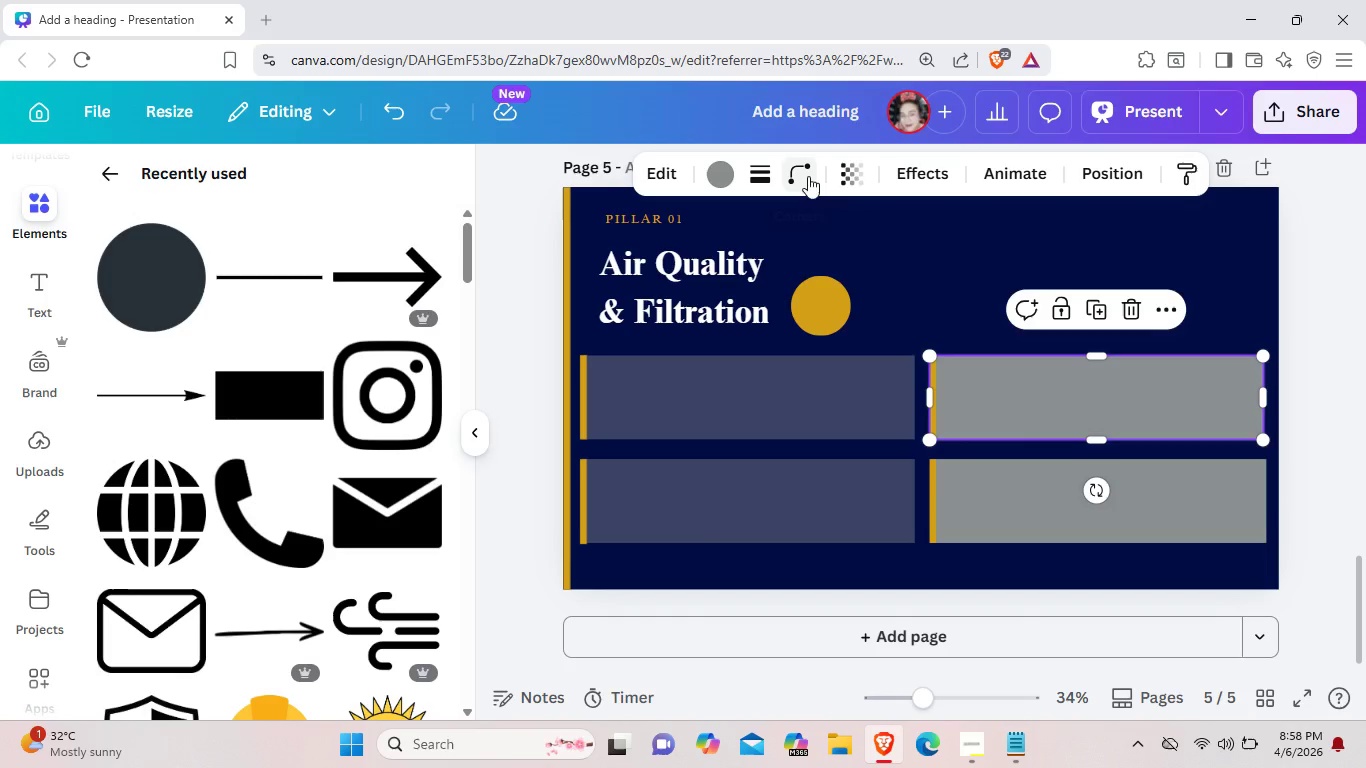 
left_click([845, 176])
 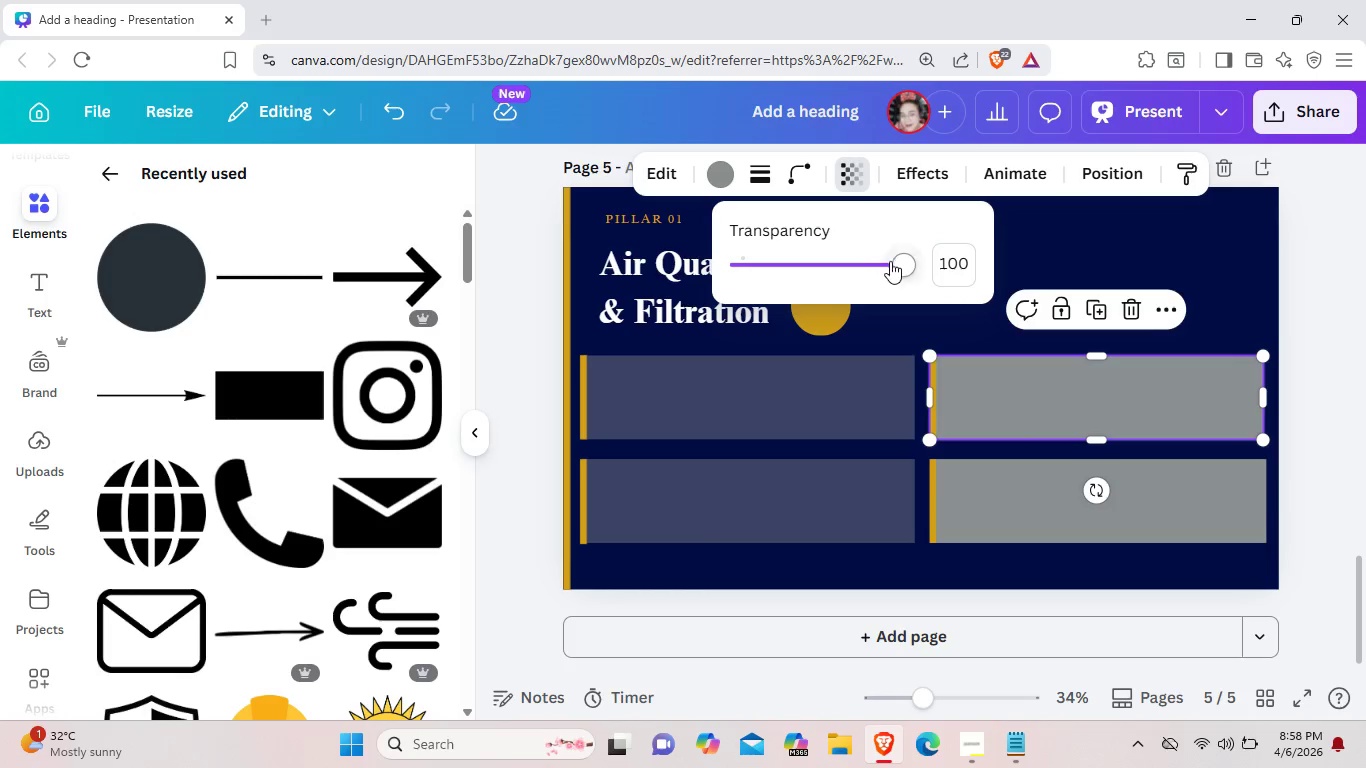 
left_click_drag(start_coordinate=[890, 260], to_coordinate=[808, 261])
 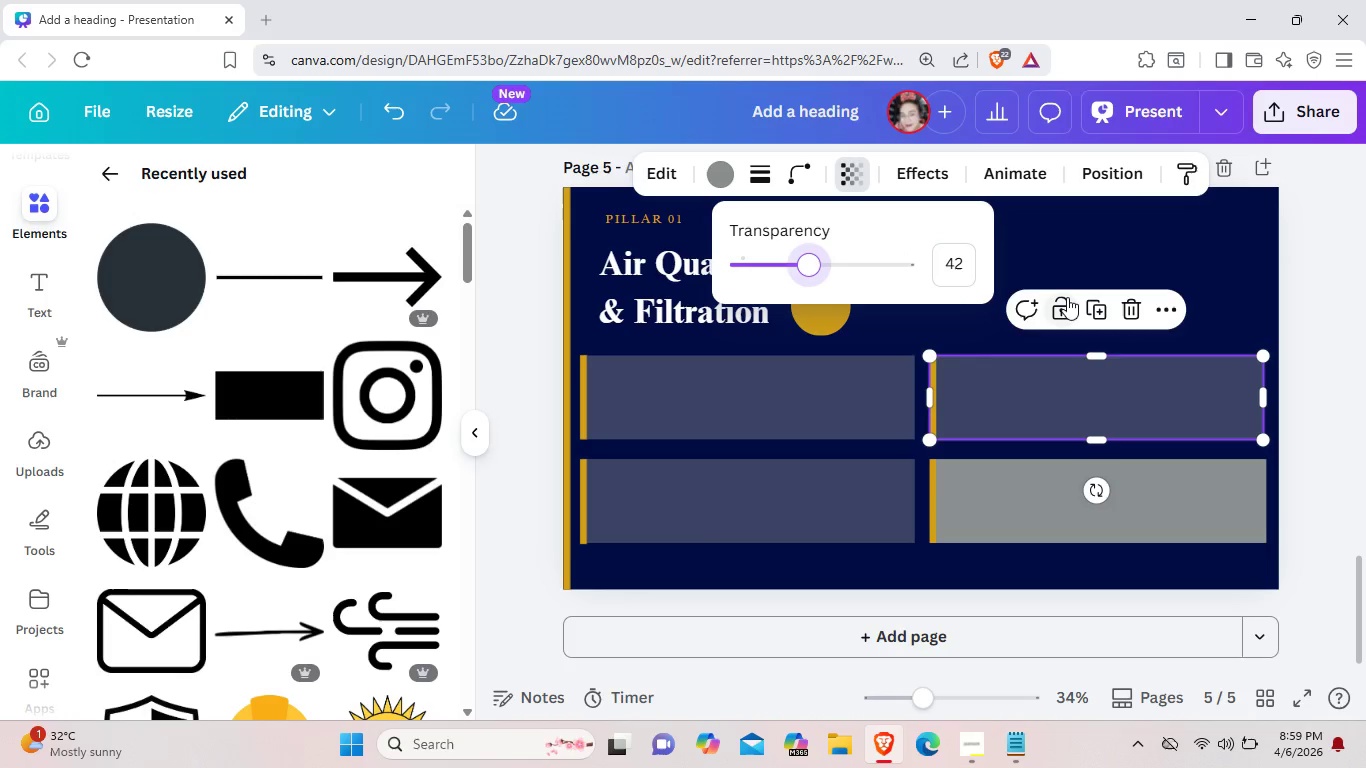 
left_click([1067, 298])
 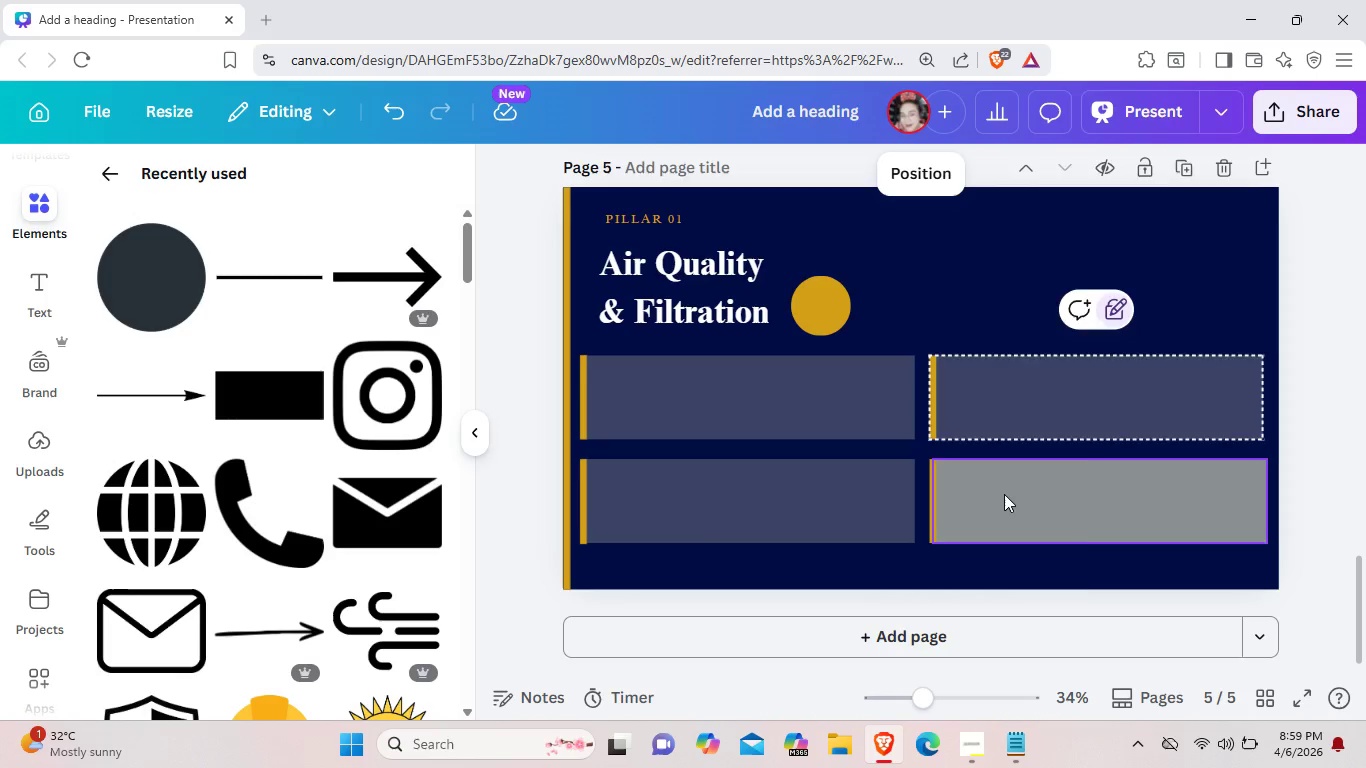 
left_click([1004, 494])
 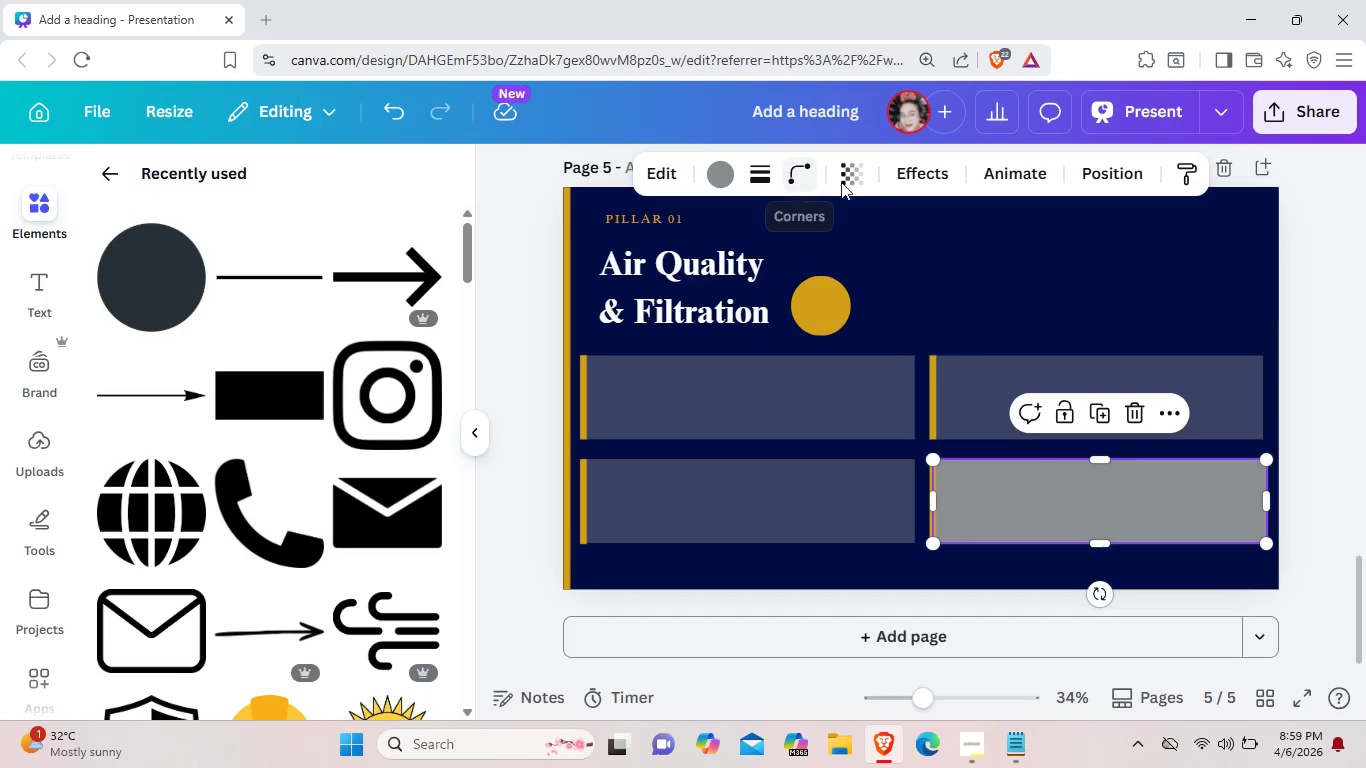 
left_click([862, 185])
 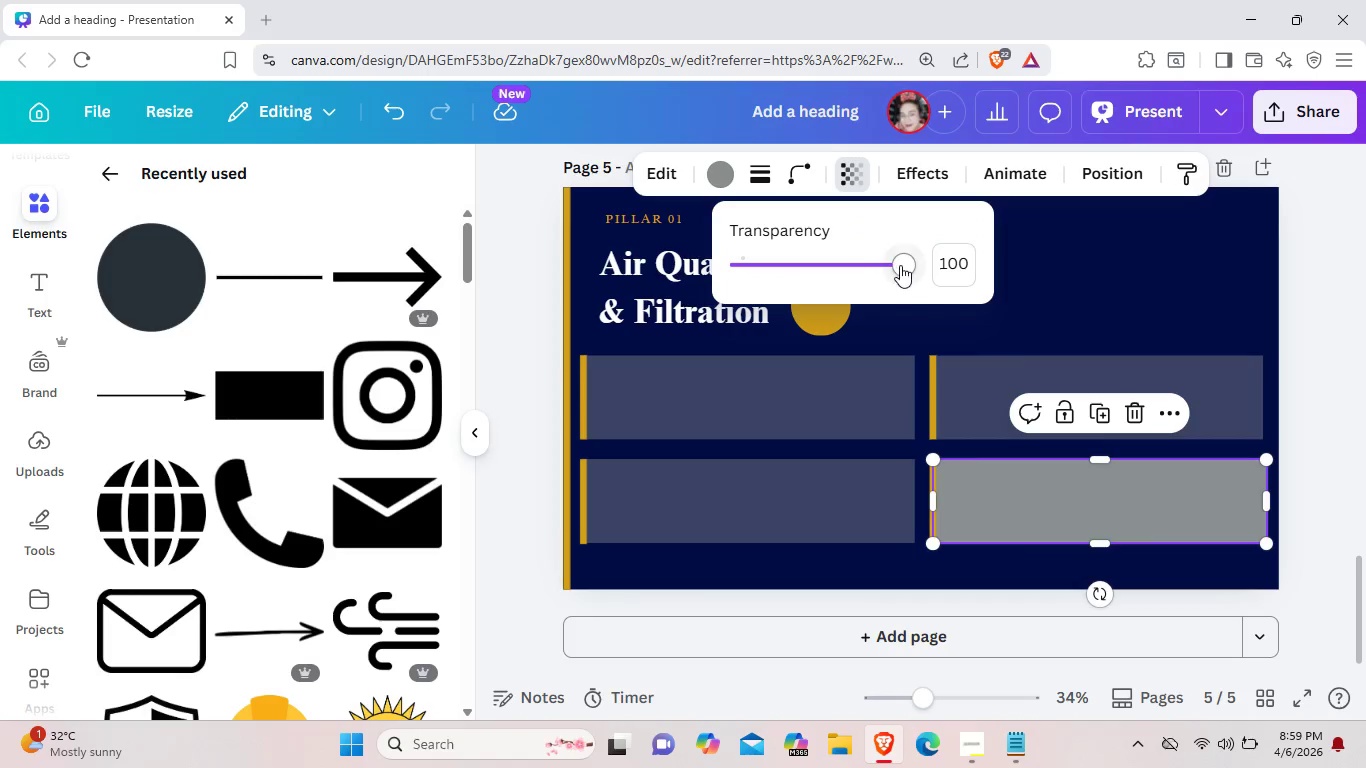 
left_click_drag(start_coordinate=[900, 265], to_coordinate=[808, 266])
 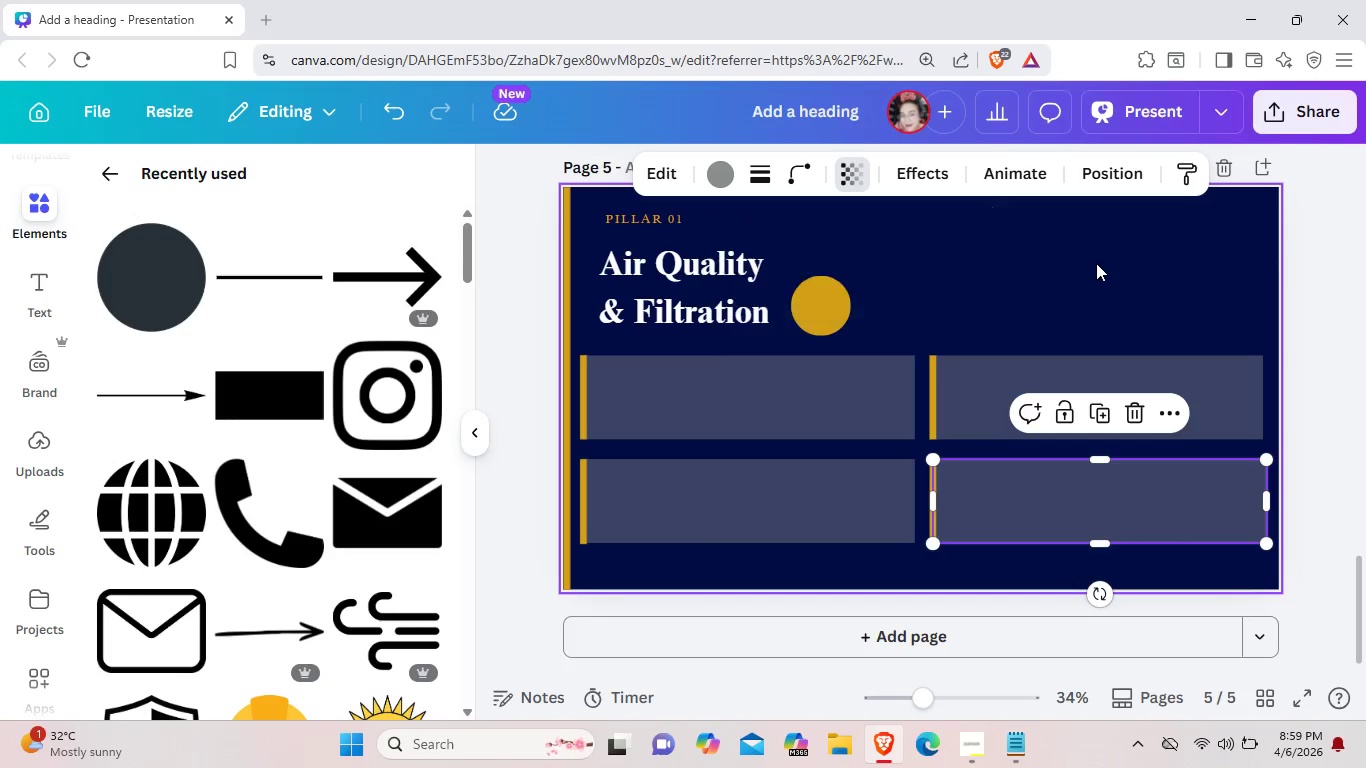 
left_click([1096, 263])
 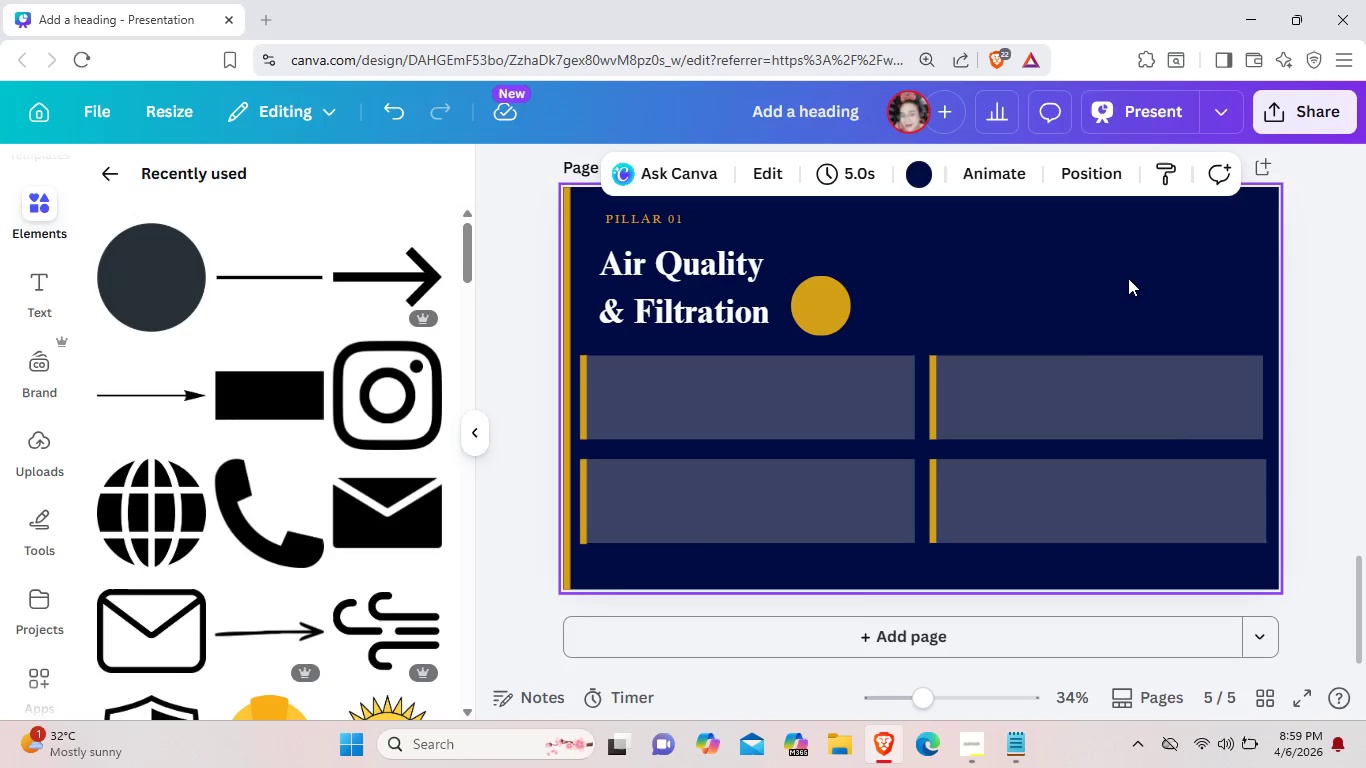 
left_click([1062, 465])
 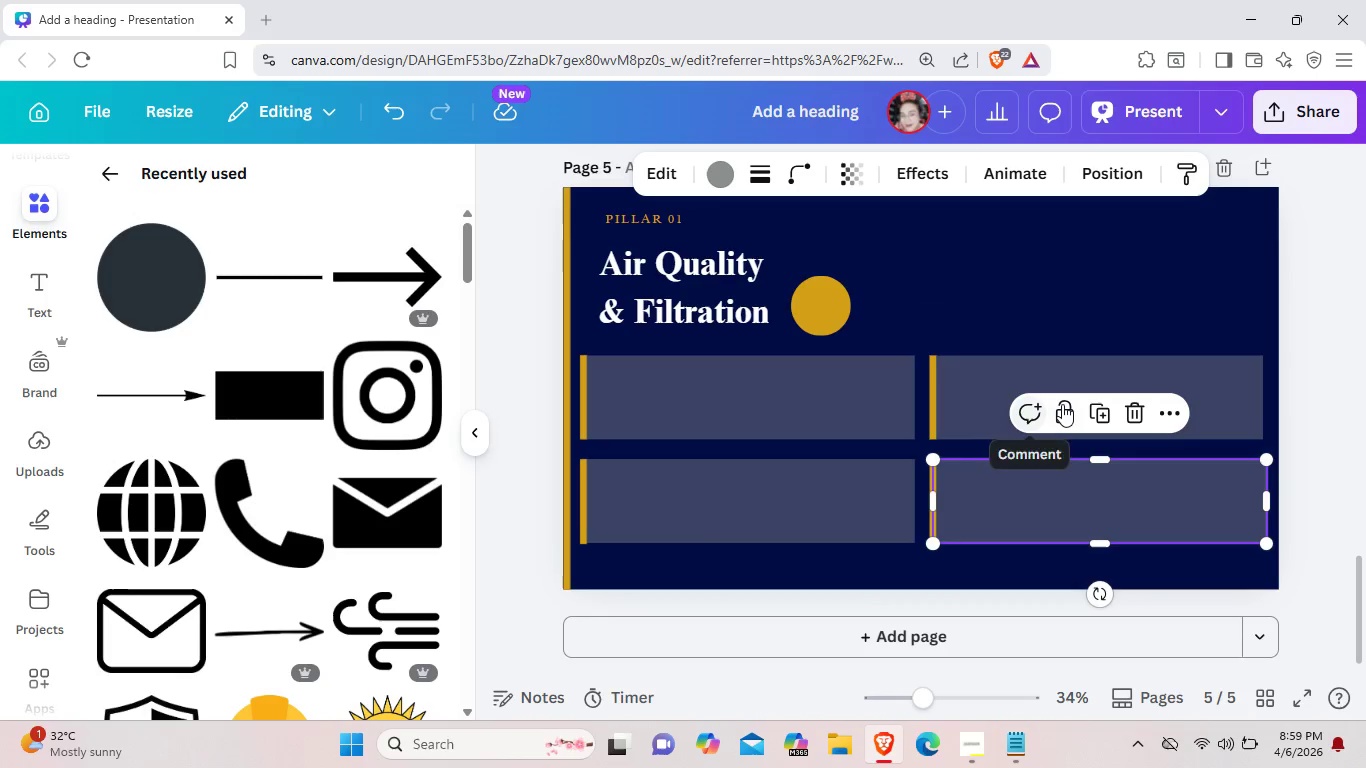 
left_click([1062, 404])
 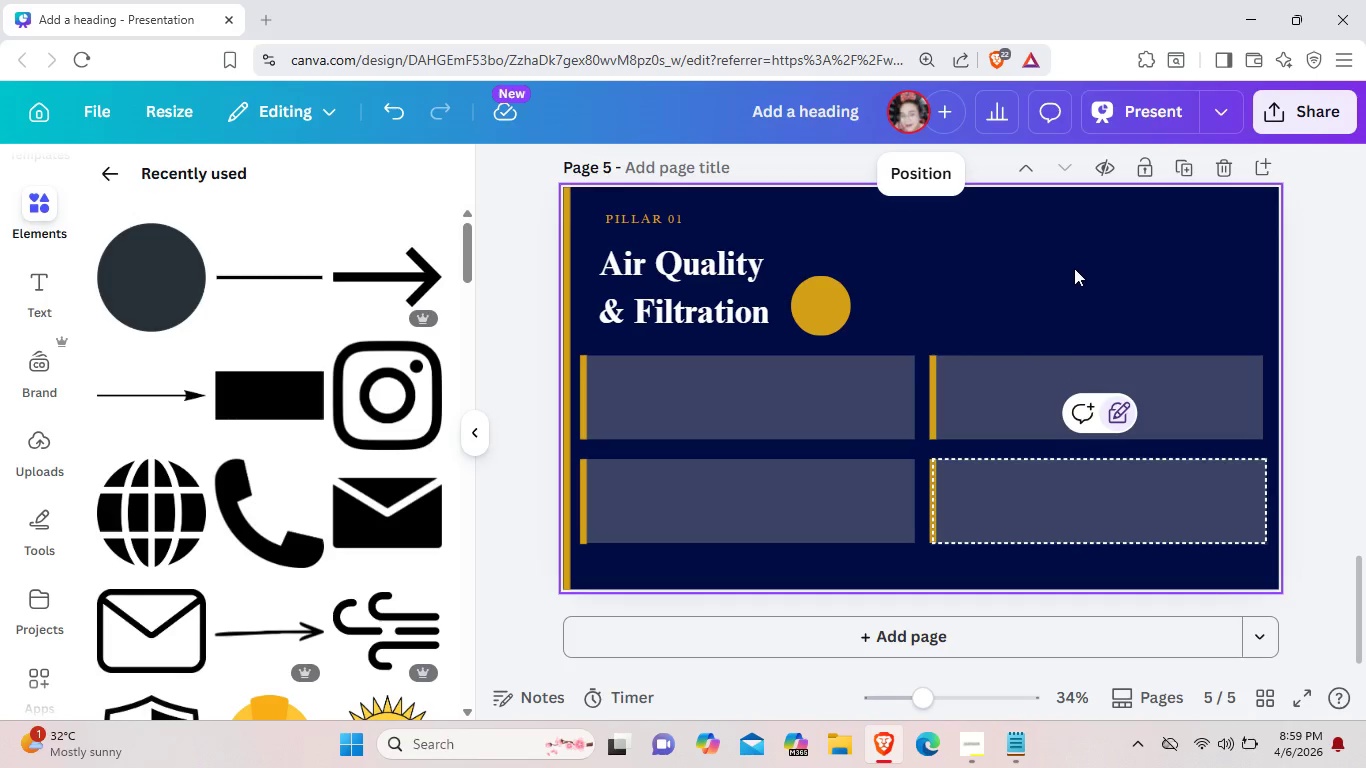 
left_click([1074, 268])
 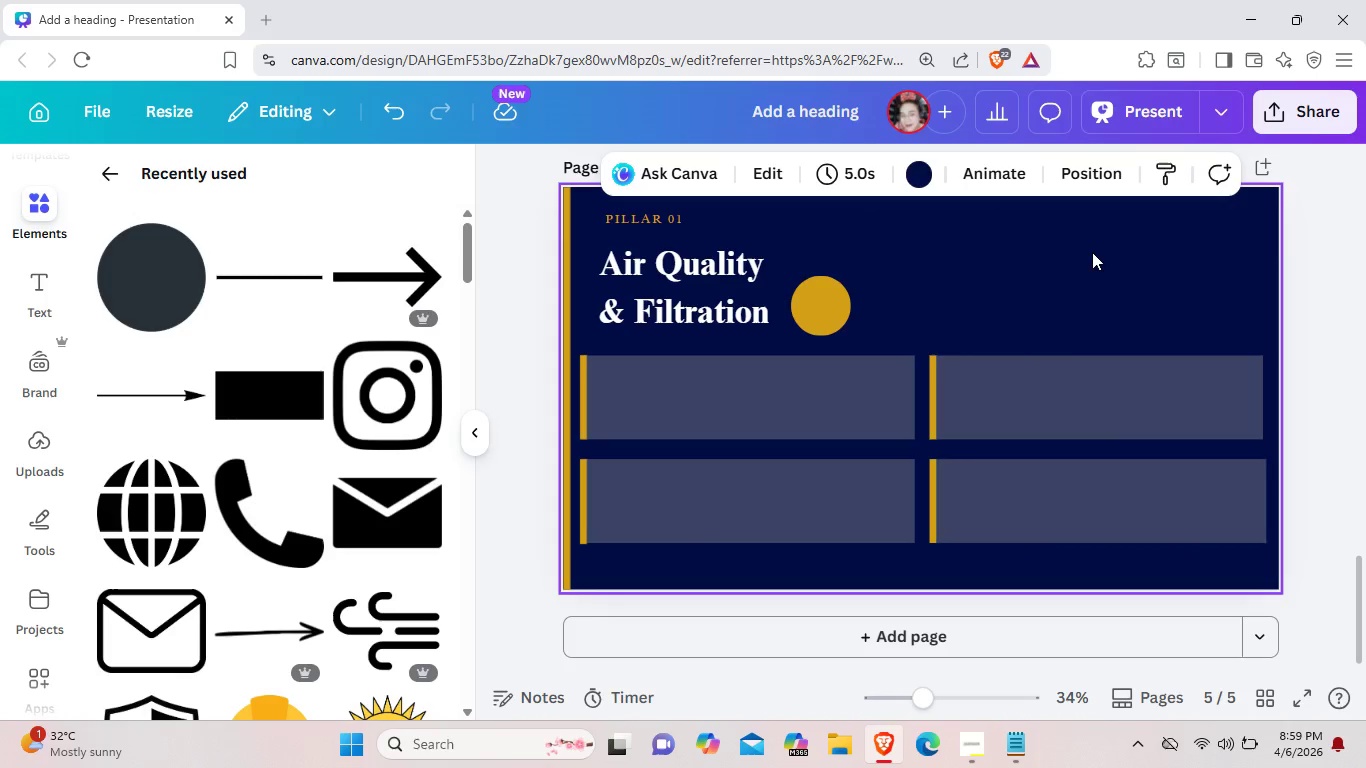 
wait(14.3)
 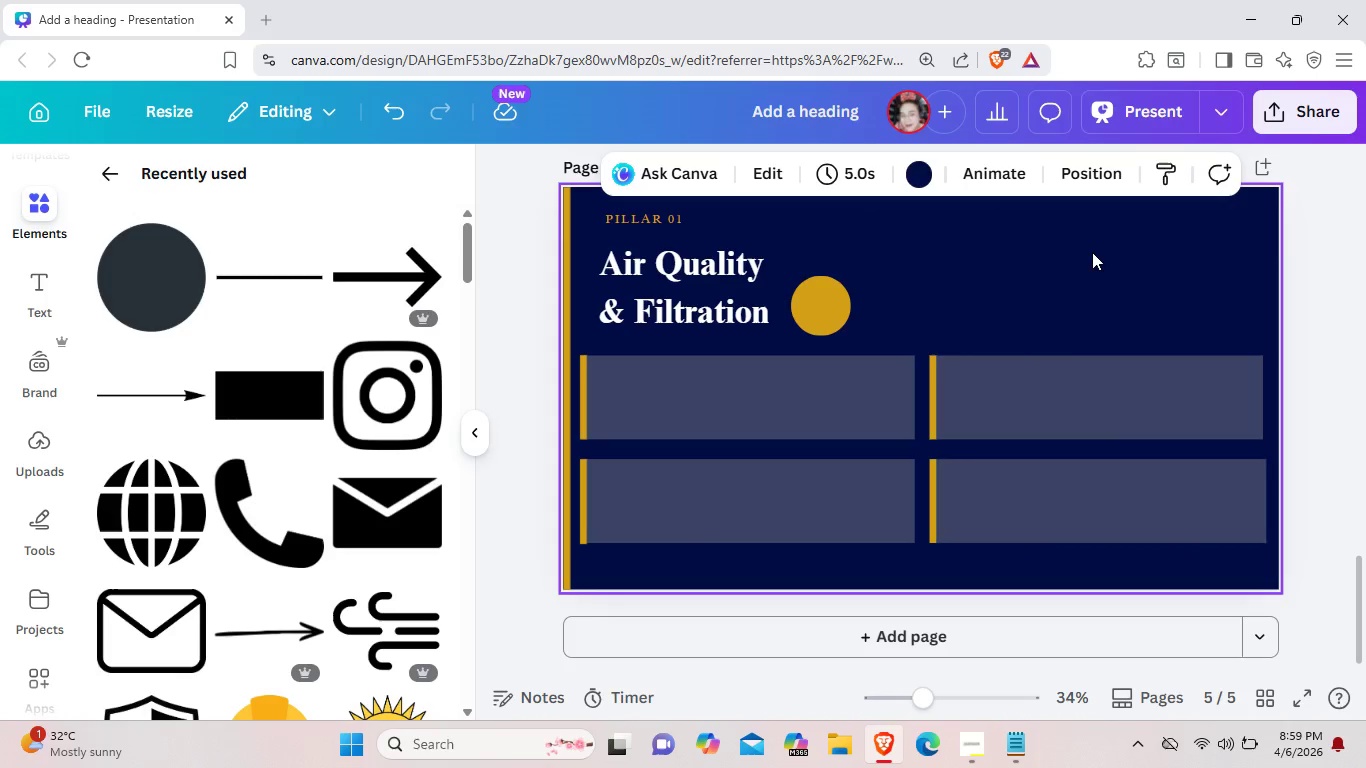 
left_click([985, 741])